 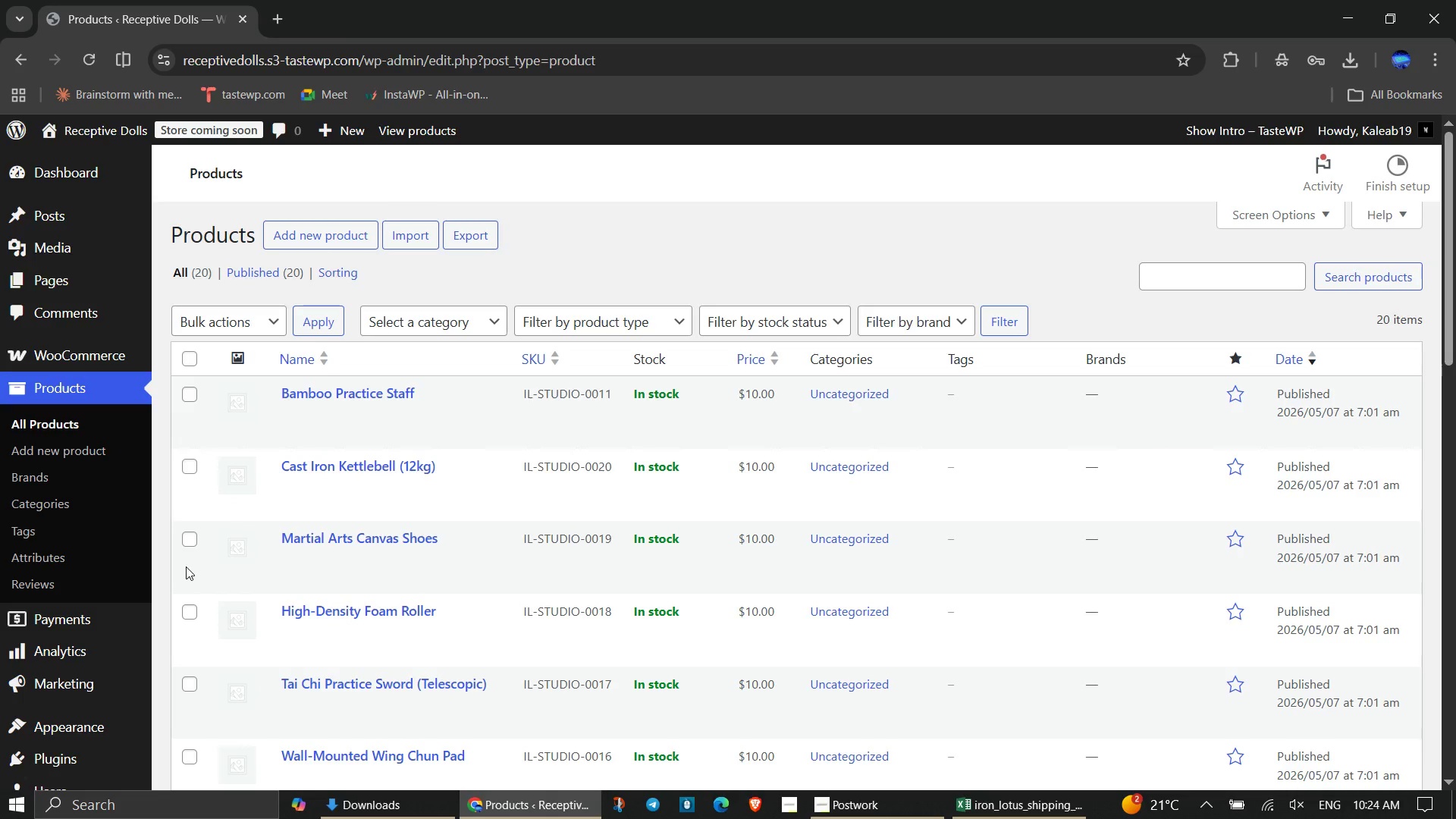 
scroll: coordinate [425, 633], scroll_direction: down, amount: 2.0
 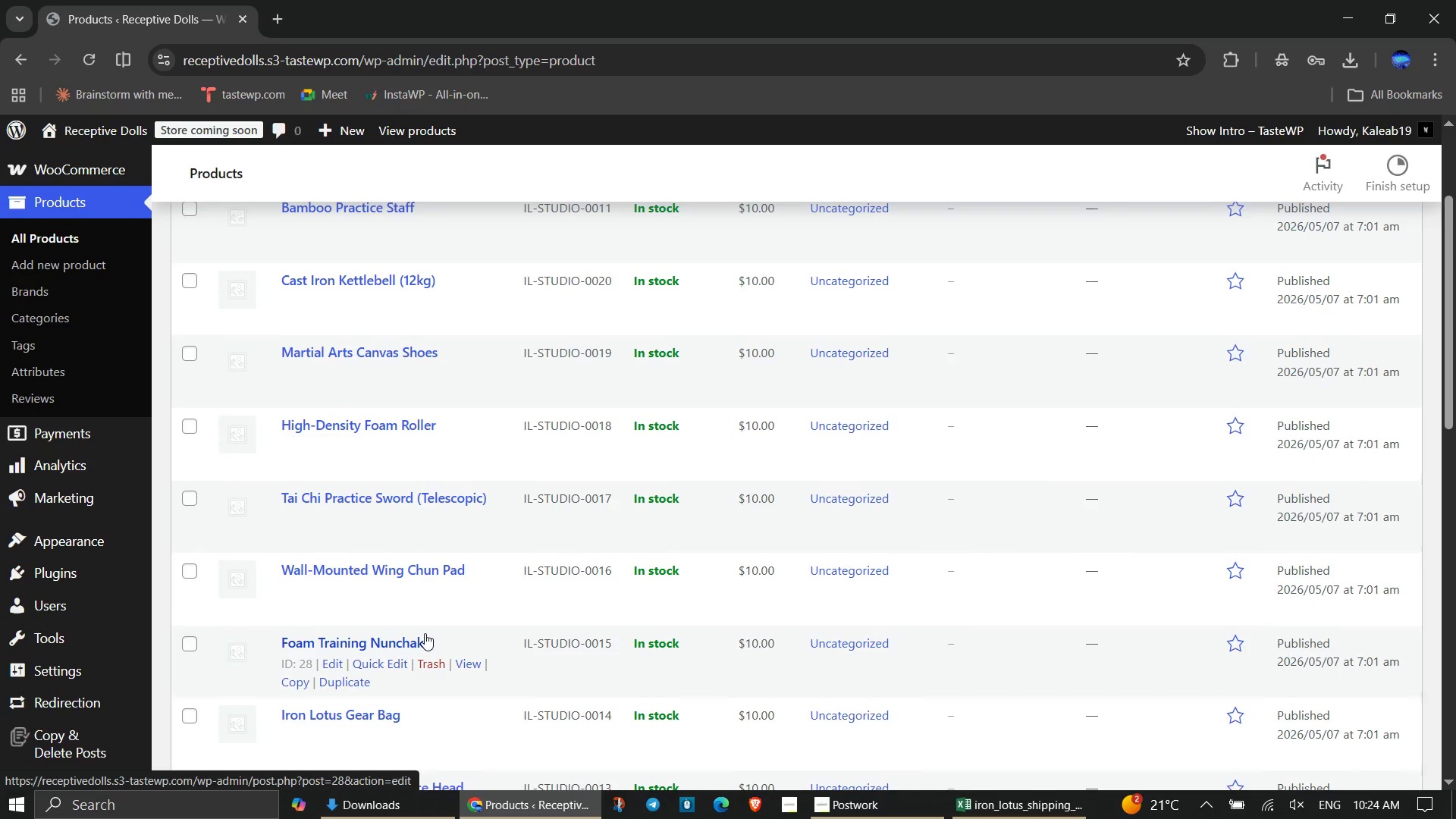 
scroll: coordinate [425, 633], scroll_direction: up, amount: 1.0
 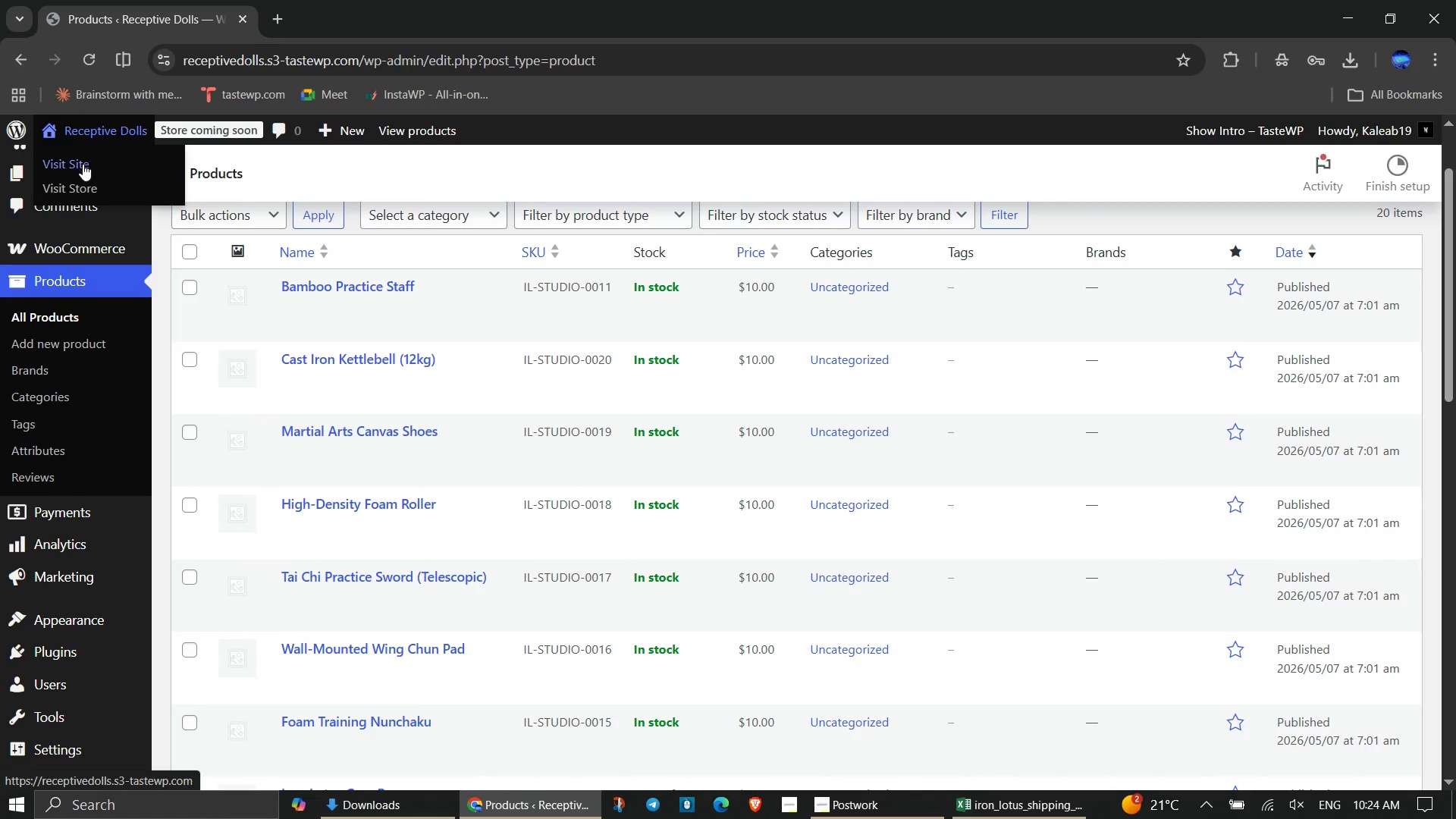 
left_click([83, 164])
 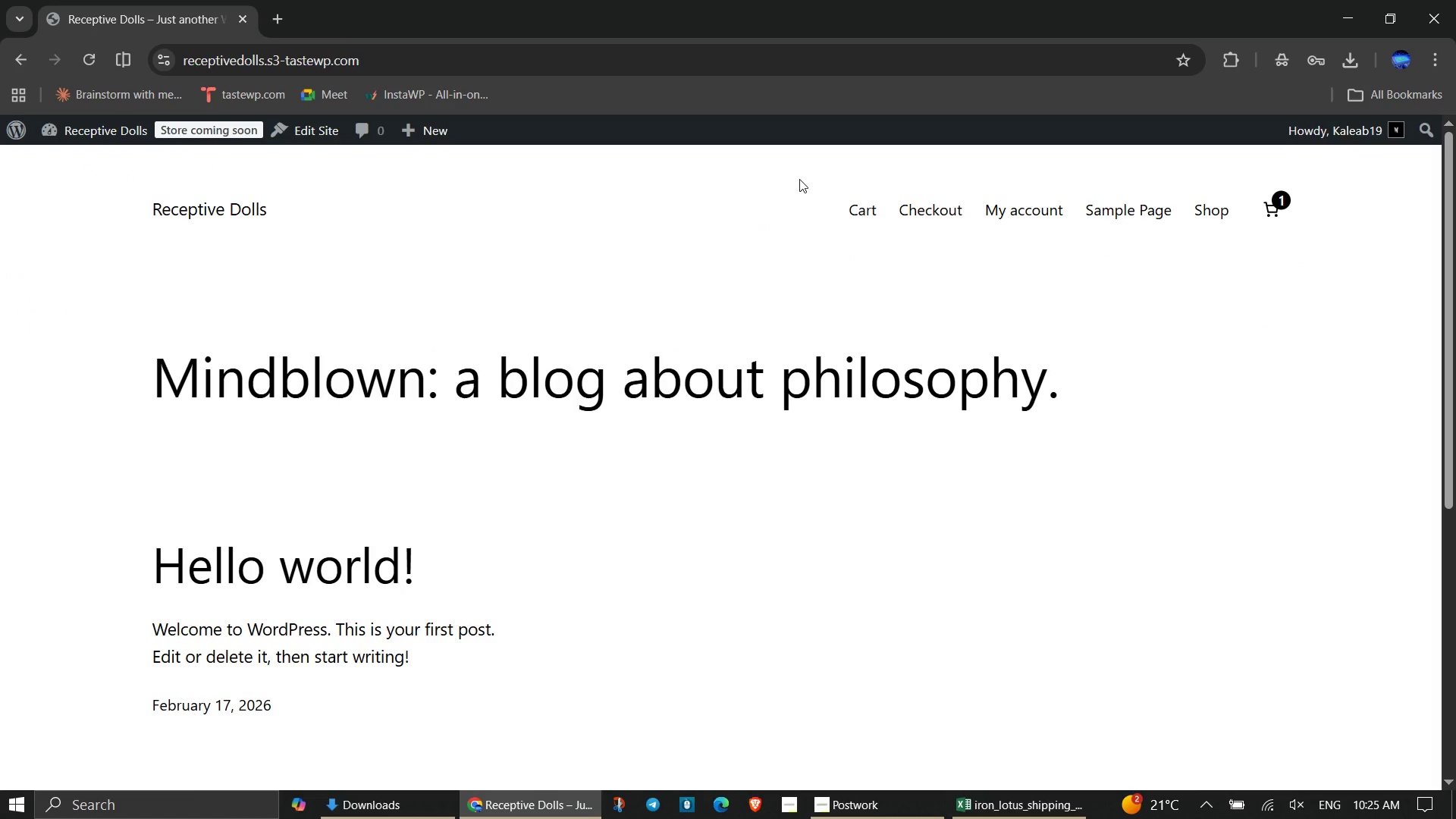 
wait(7.64)
 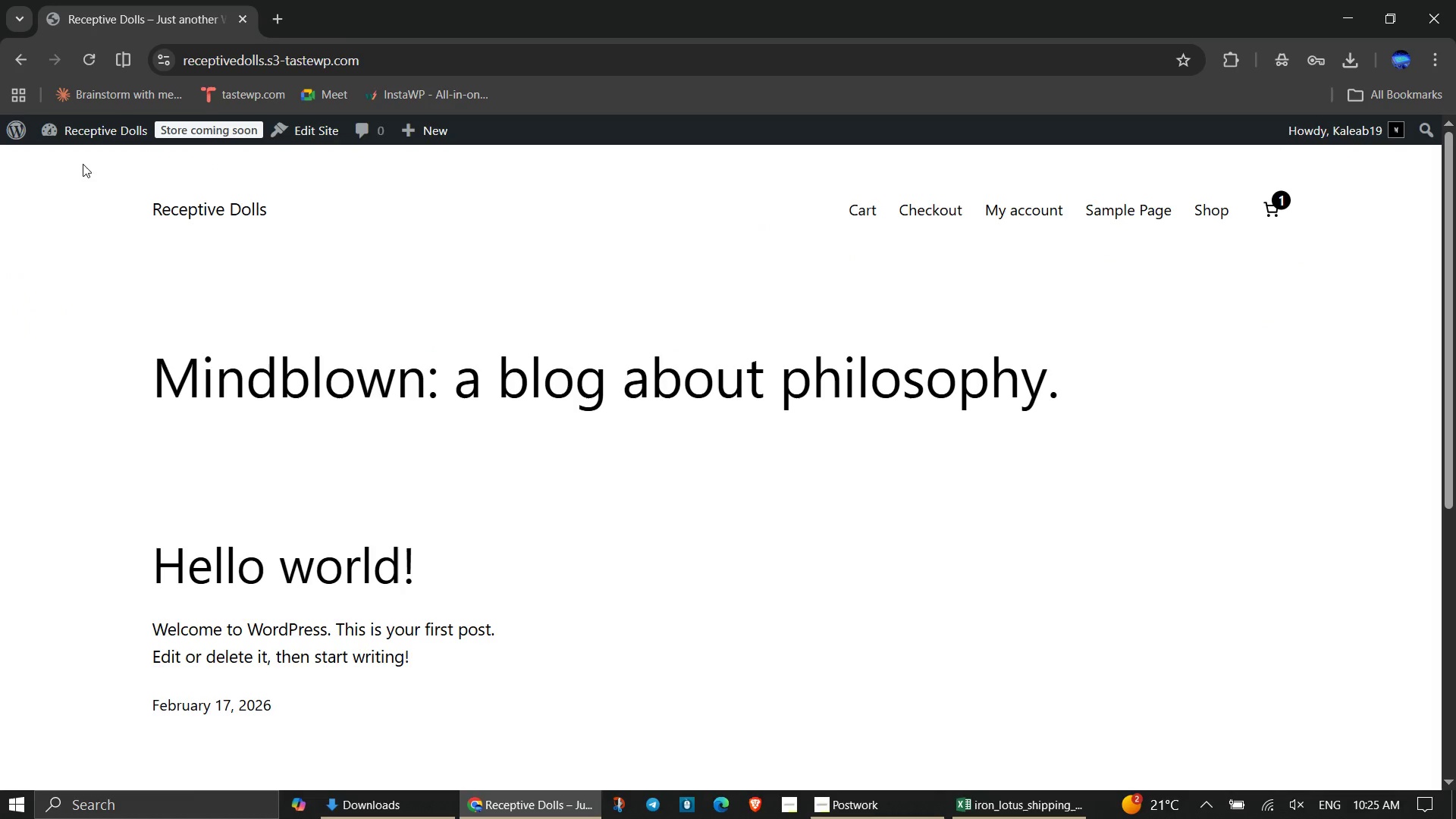 
left_click([1201, 211])
 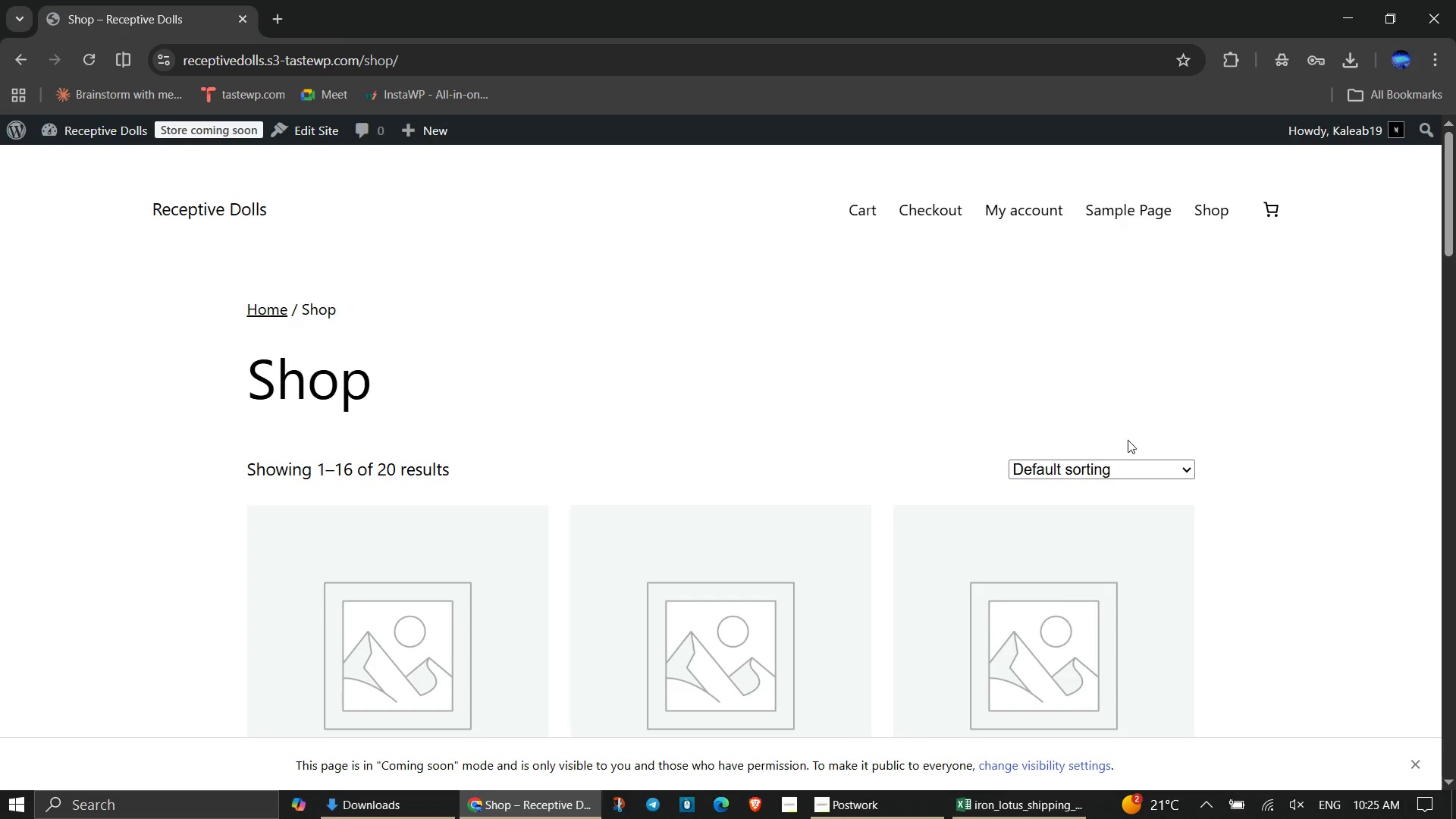 
wait(7.38)
 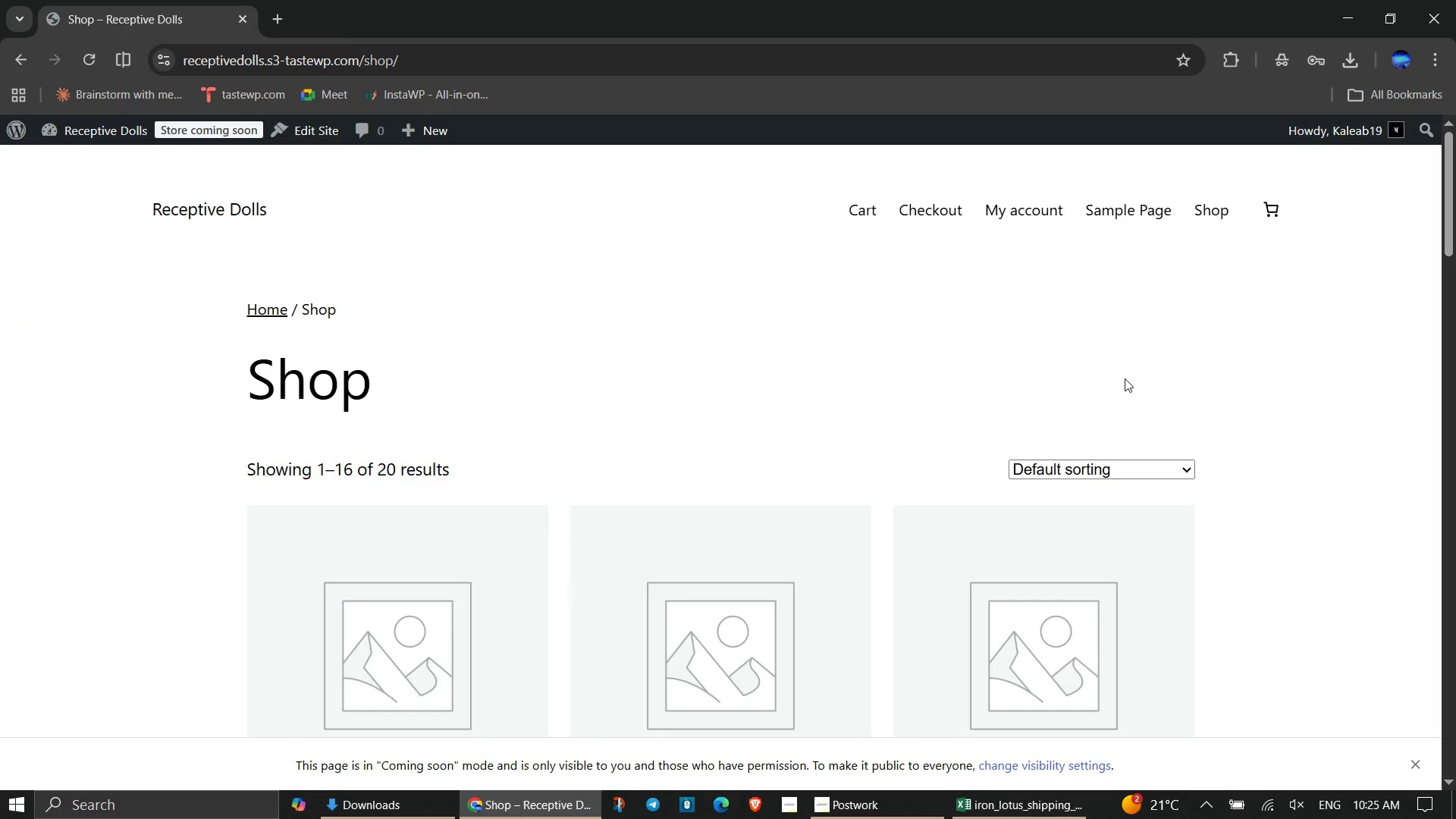 
scroll: coordinate [1037, 474], scroll_direction: down, amount: 8.0
 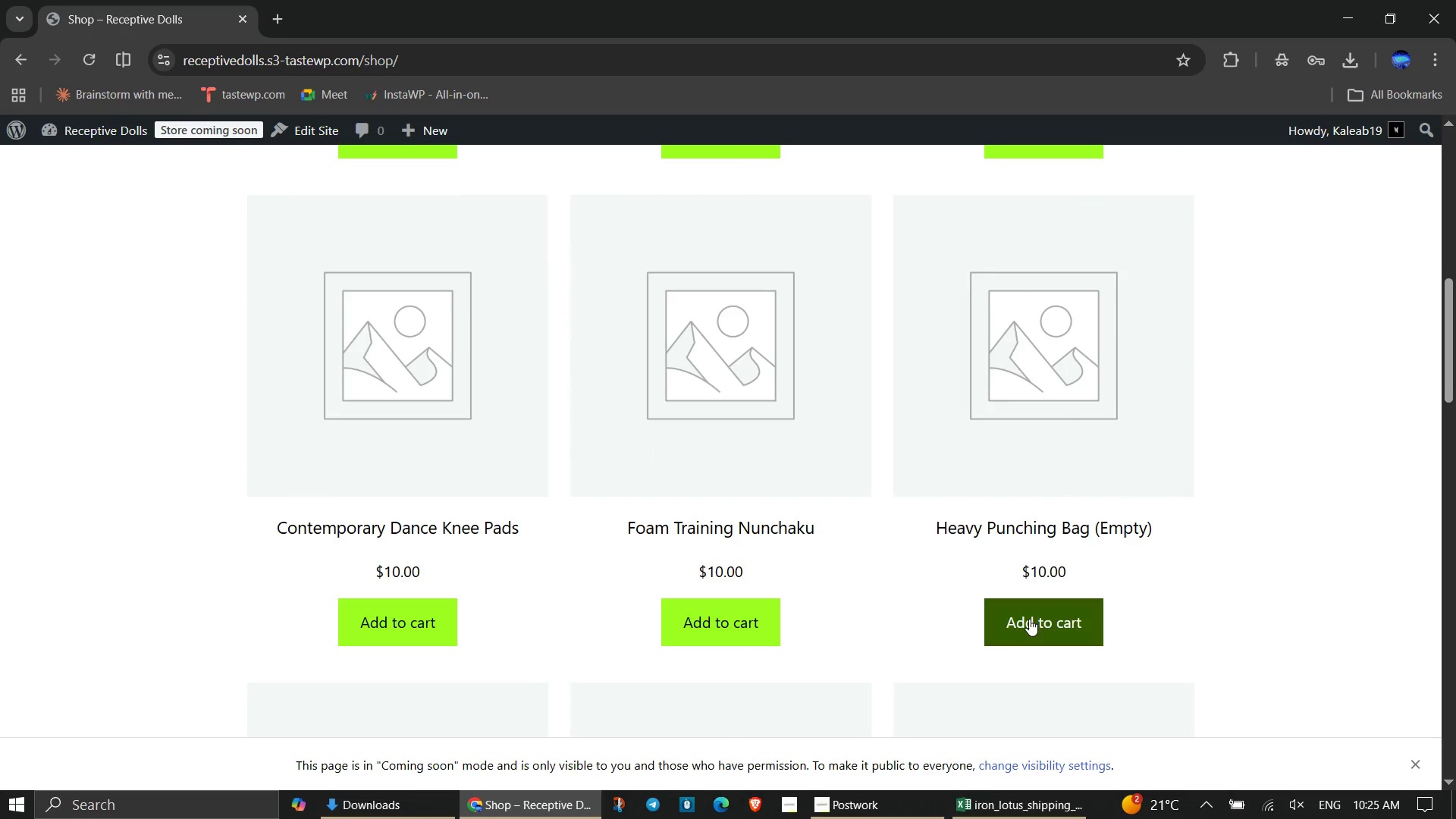 
left_click([1029, 619])
 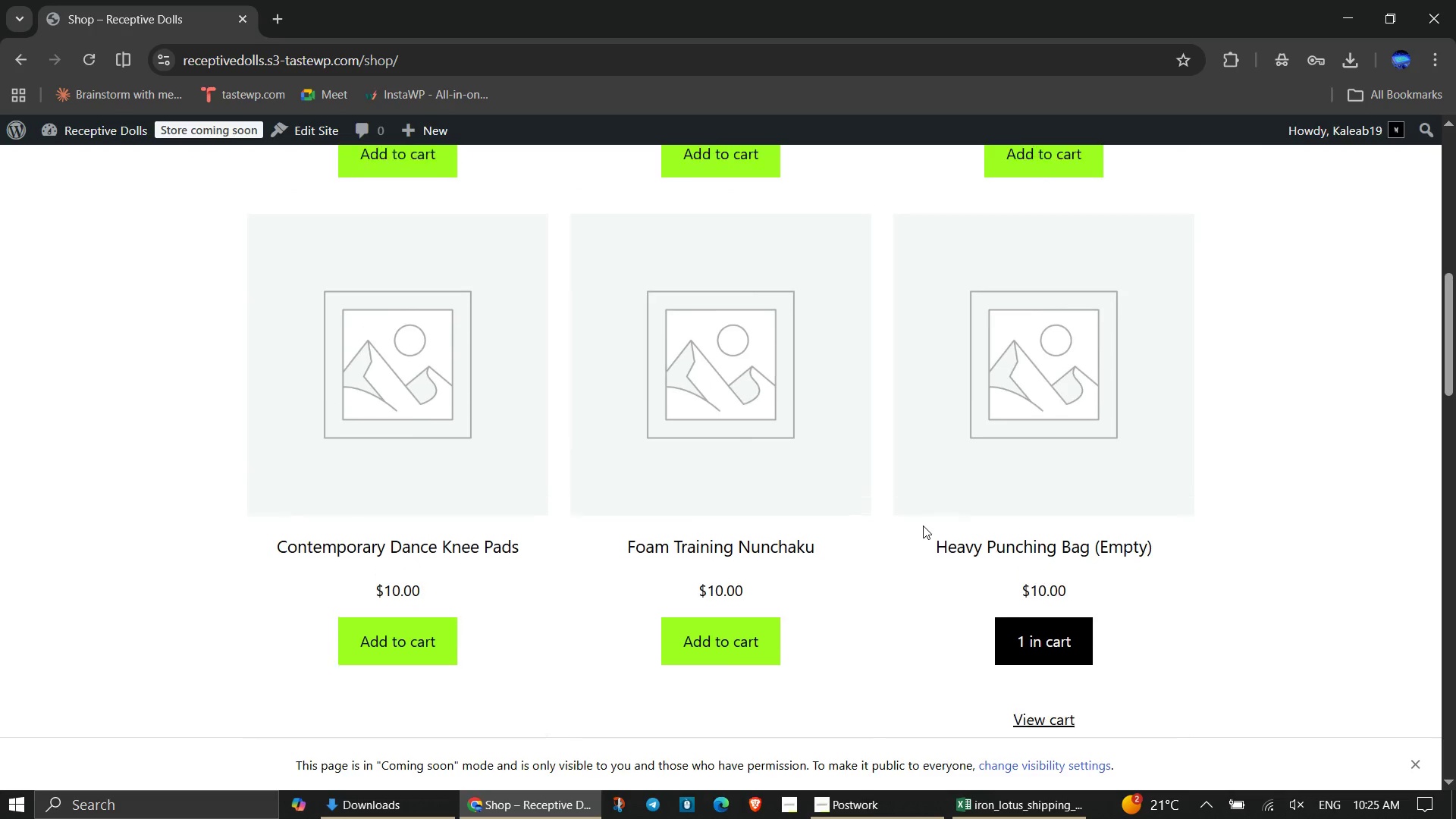 
scroll: coordinate [923, 526], scroll_direction: up, amount: 2.0
 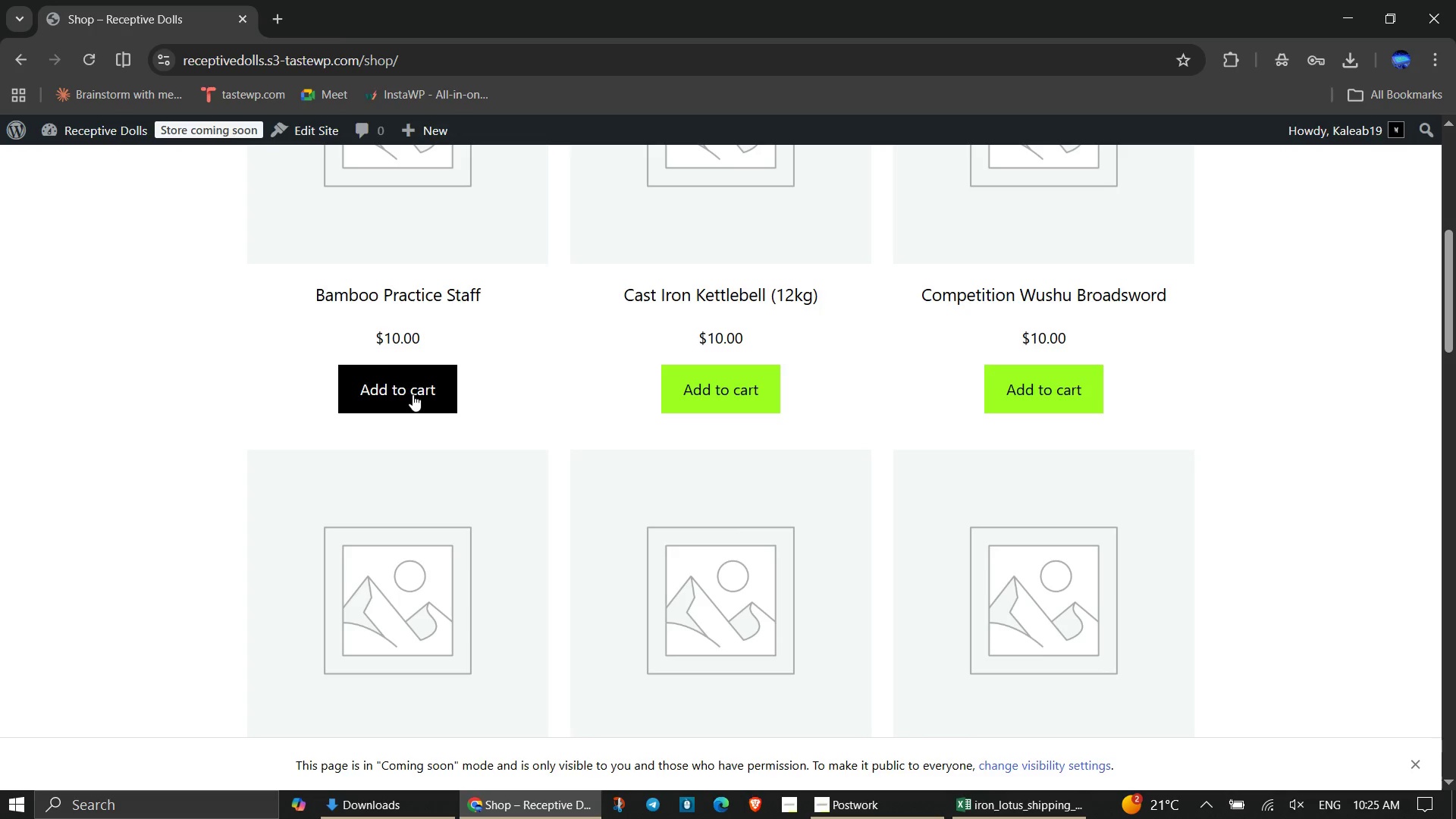 
left_click([413, 394])
 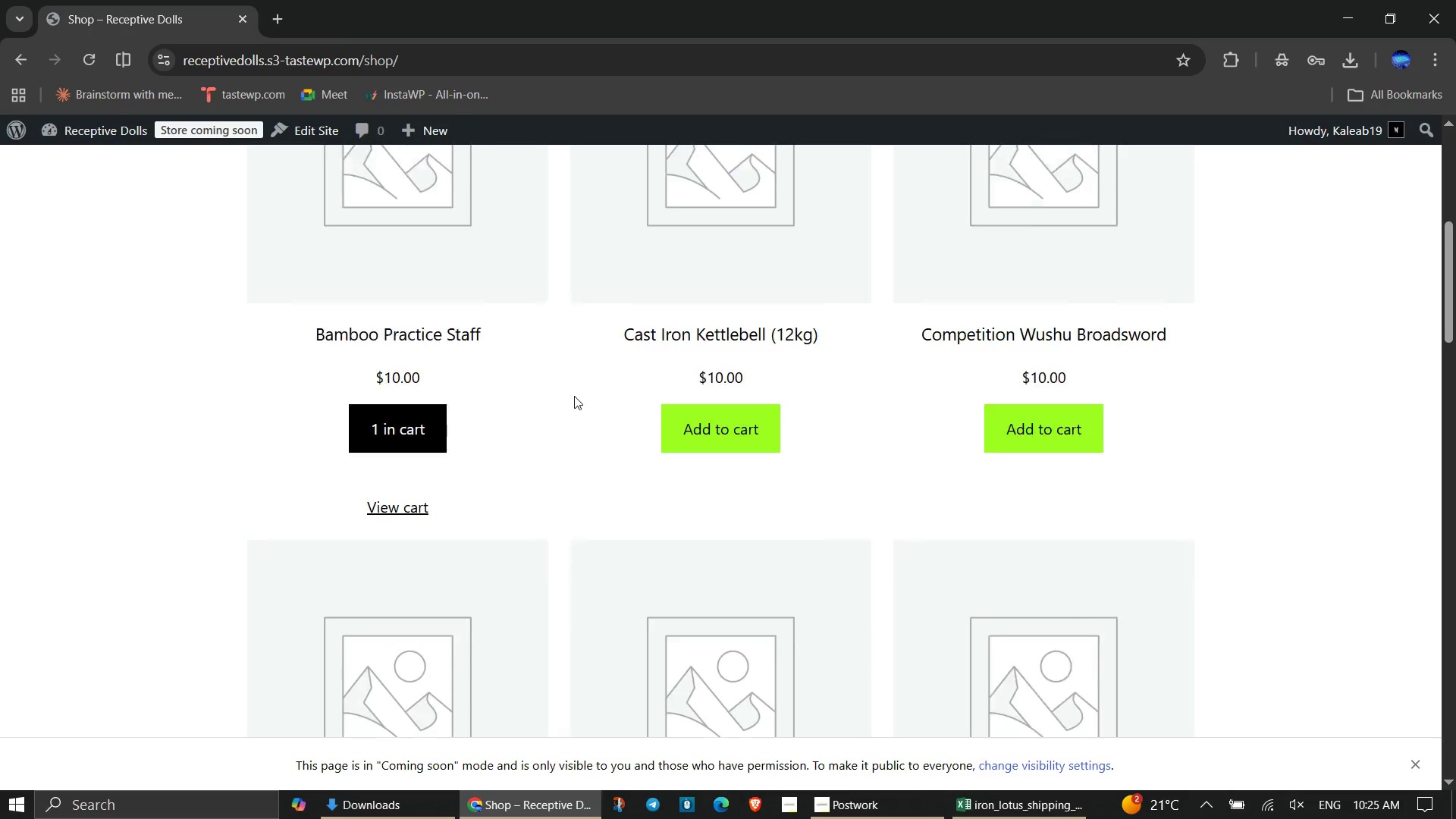 
scroll: coordinate [574, 396], scroll_direction: up, amount: 7.0
 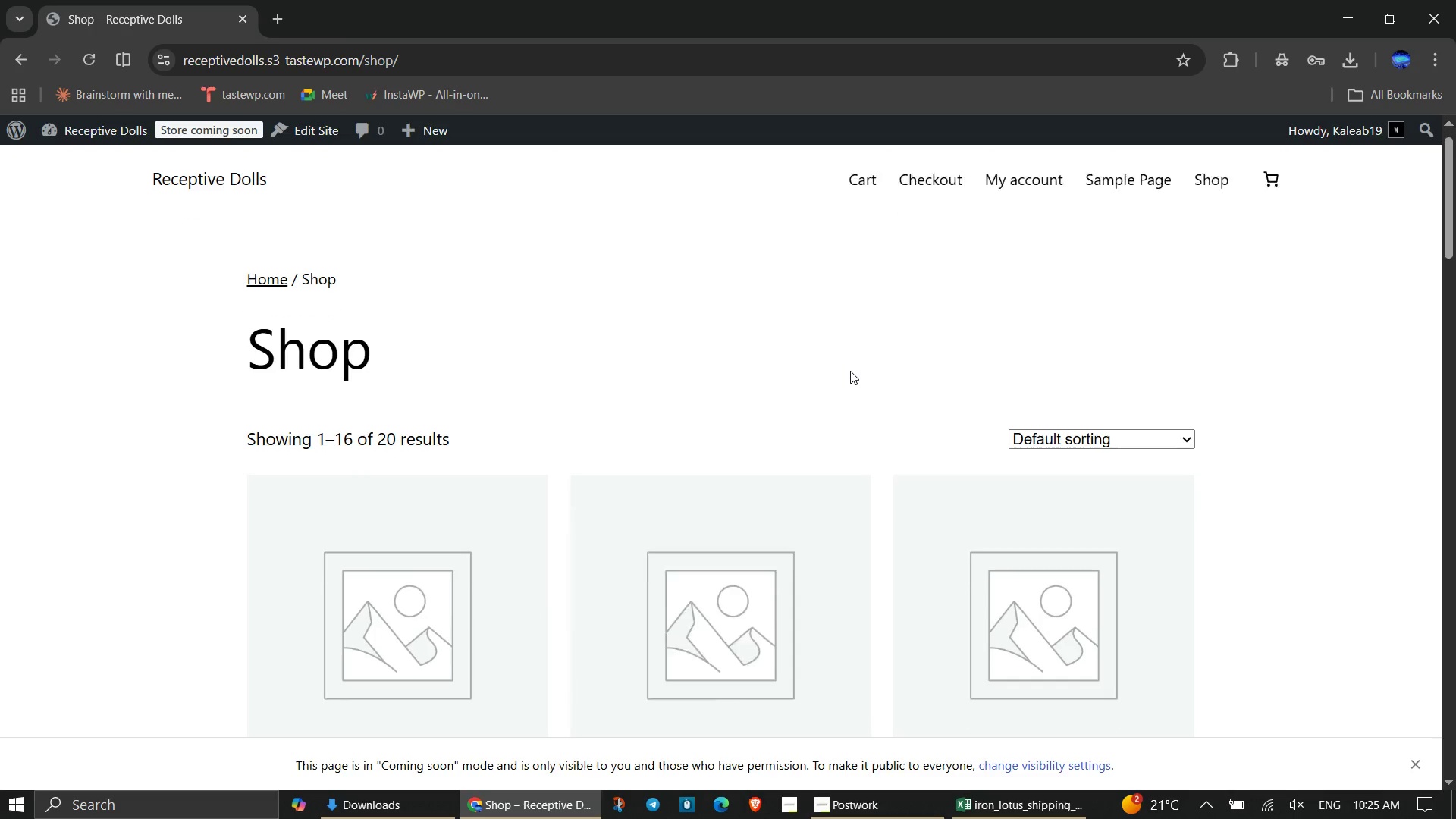 
scroll: coordinate [538, 628], scroll_direction: down, amount: 4.0
 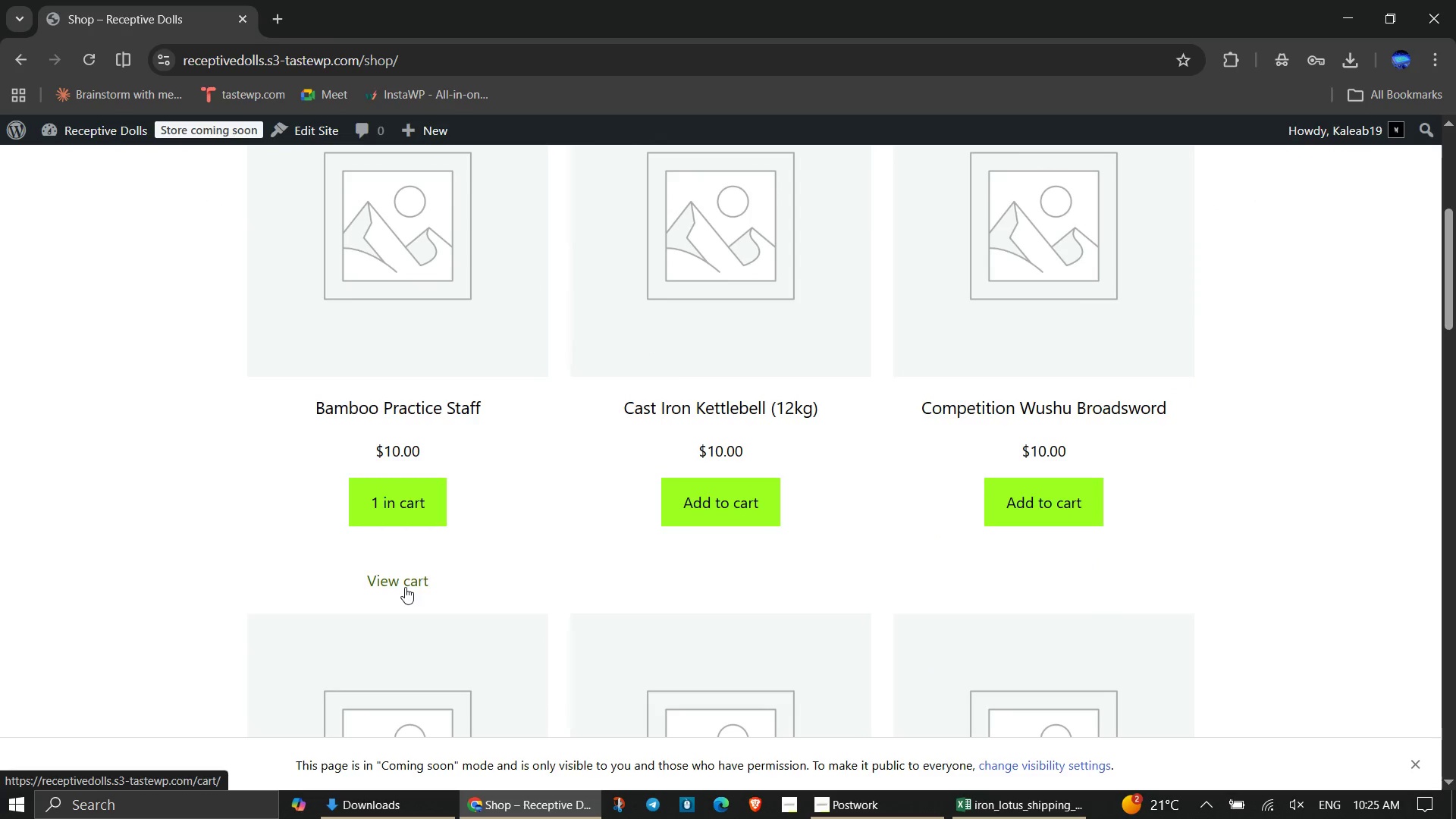 
left_click([405, 587])
 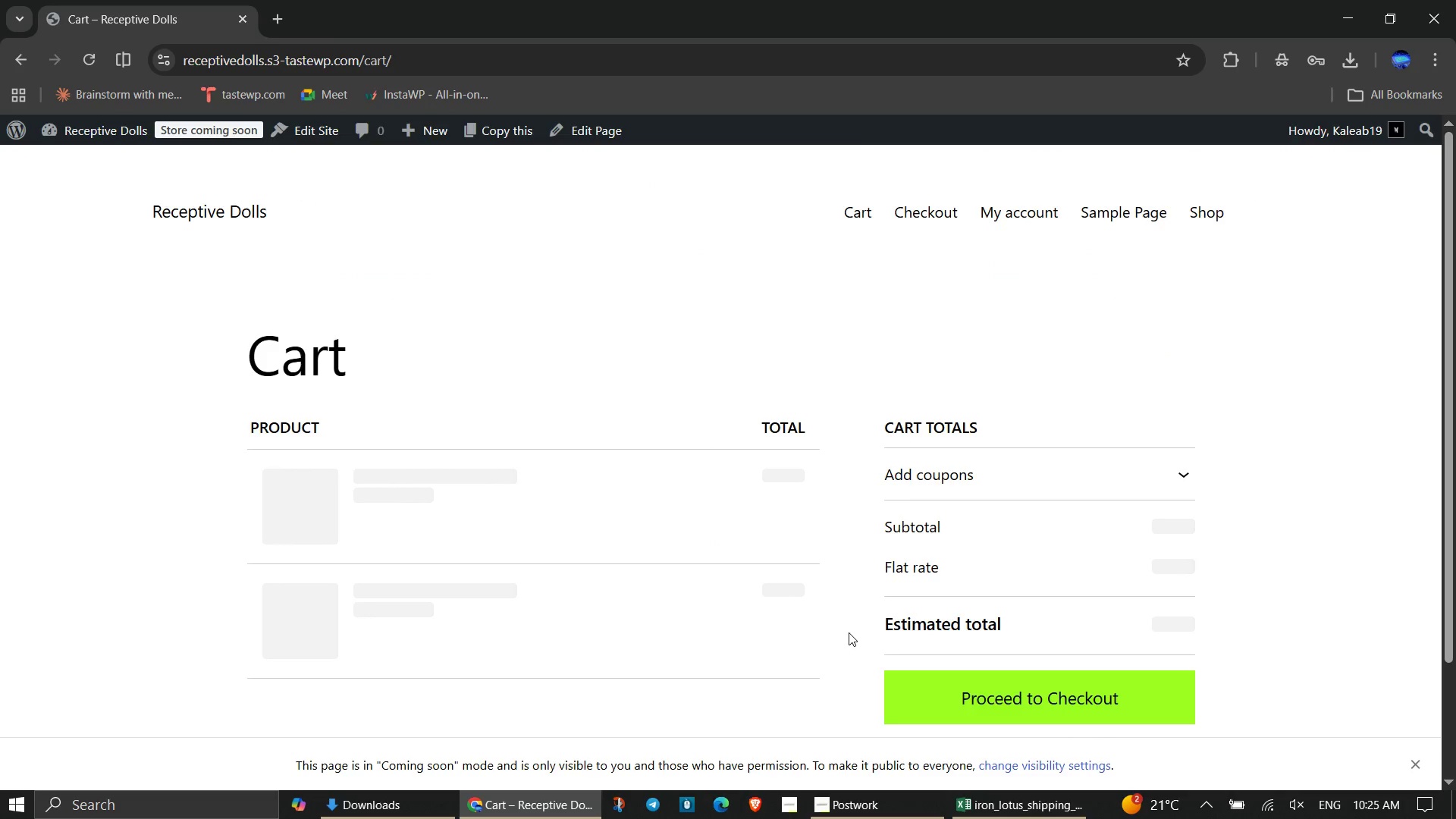 
scroll: coordinate [1304, 516], scroll_direction: down, amount: 2.0
 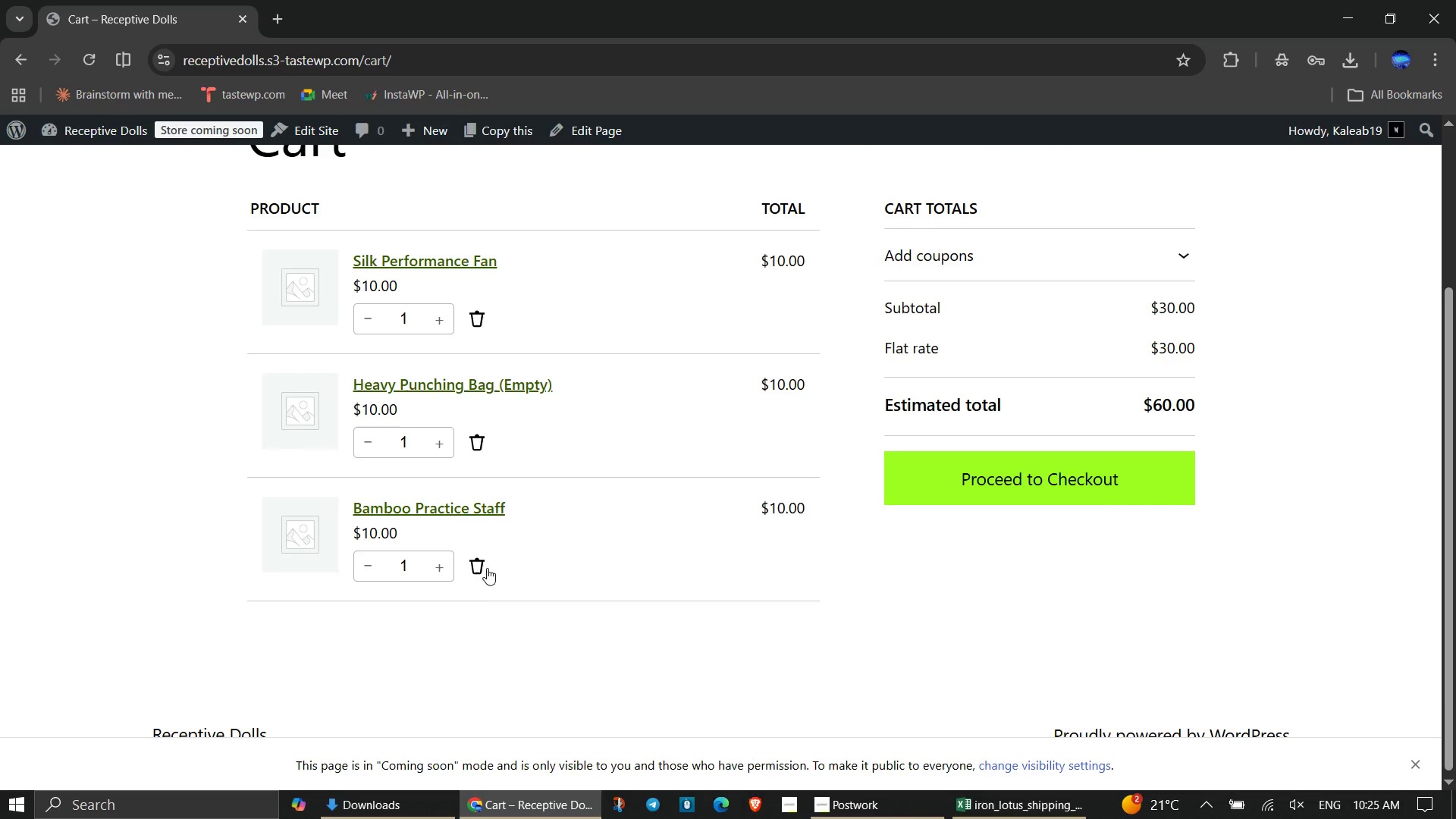 
left_click([479, 566])
 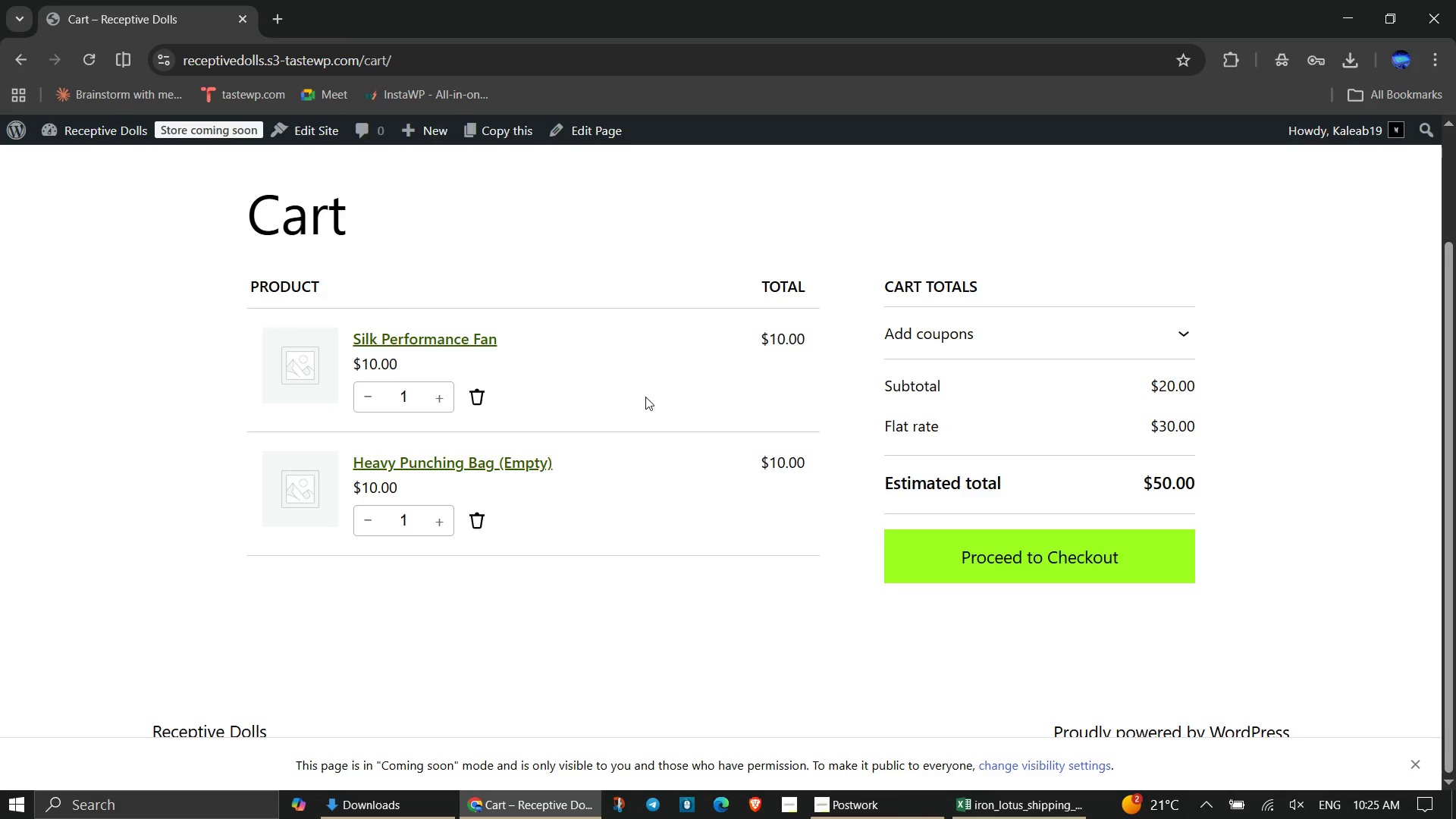 
wait(10.72)
 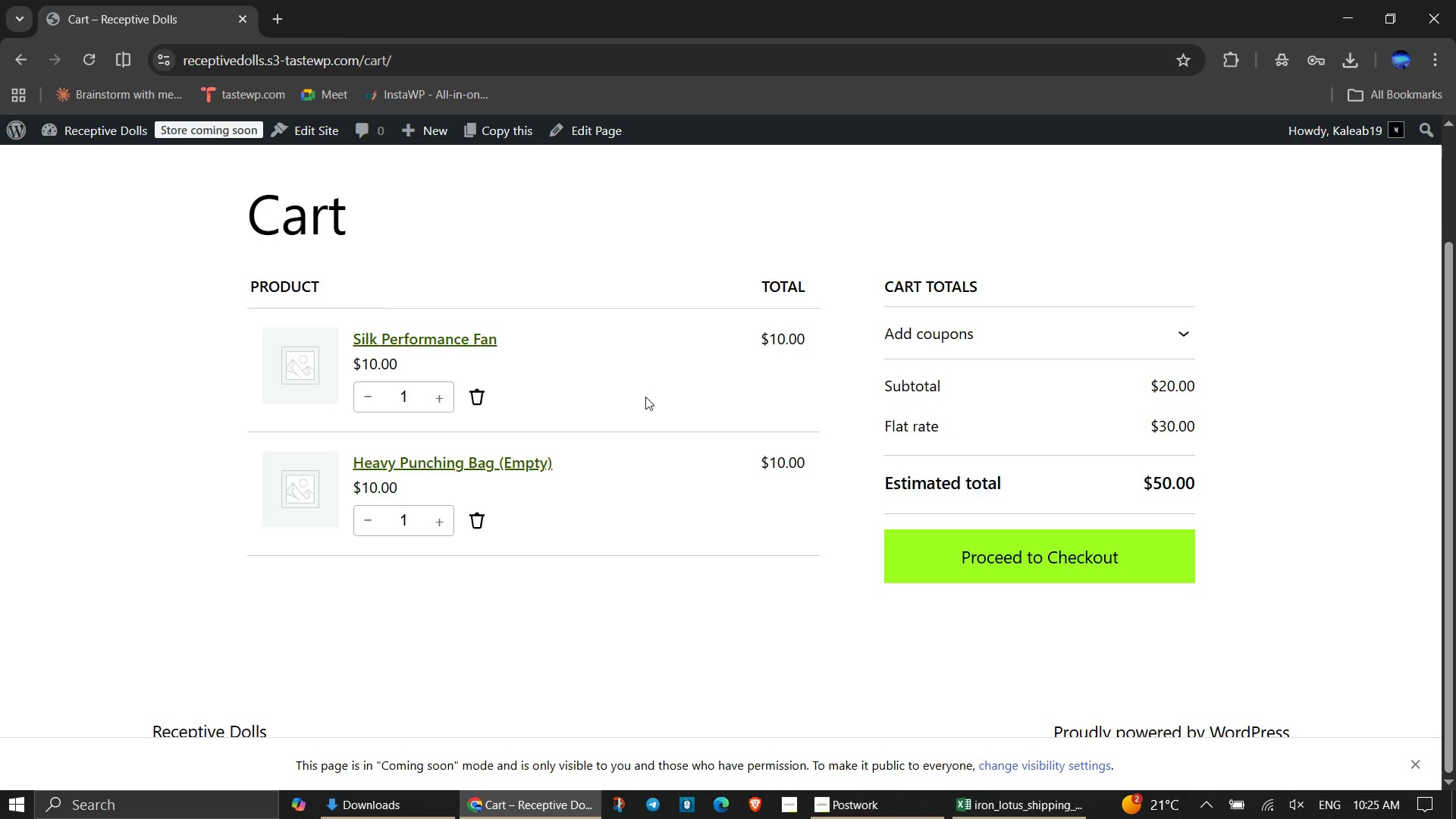 
scroll: coordinate [679, 495], scroll_direction: down, amount: 2.0
 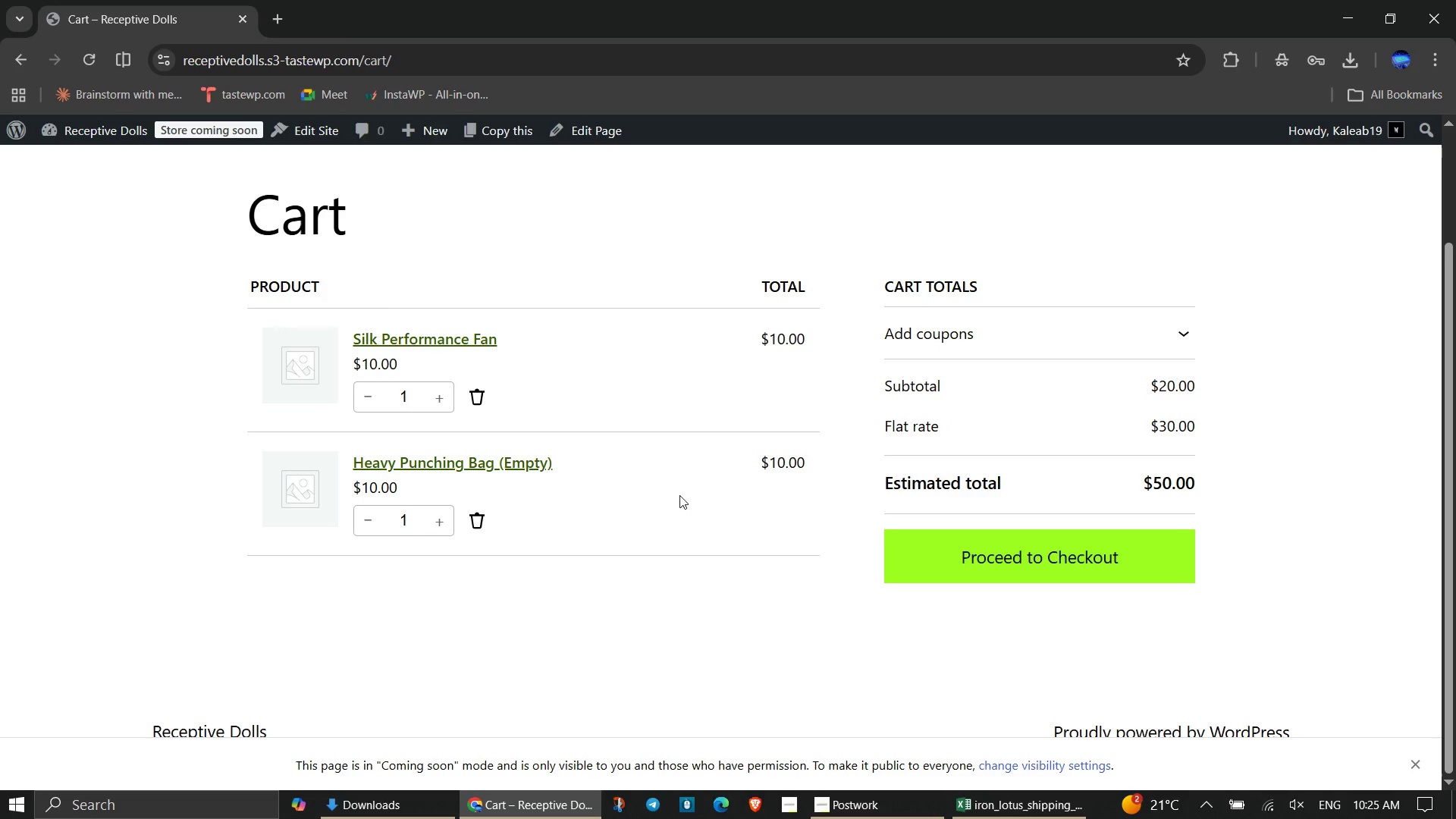 
scroll: coordinate [679, 495], scroll_direction: none, amount: 0.0
 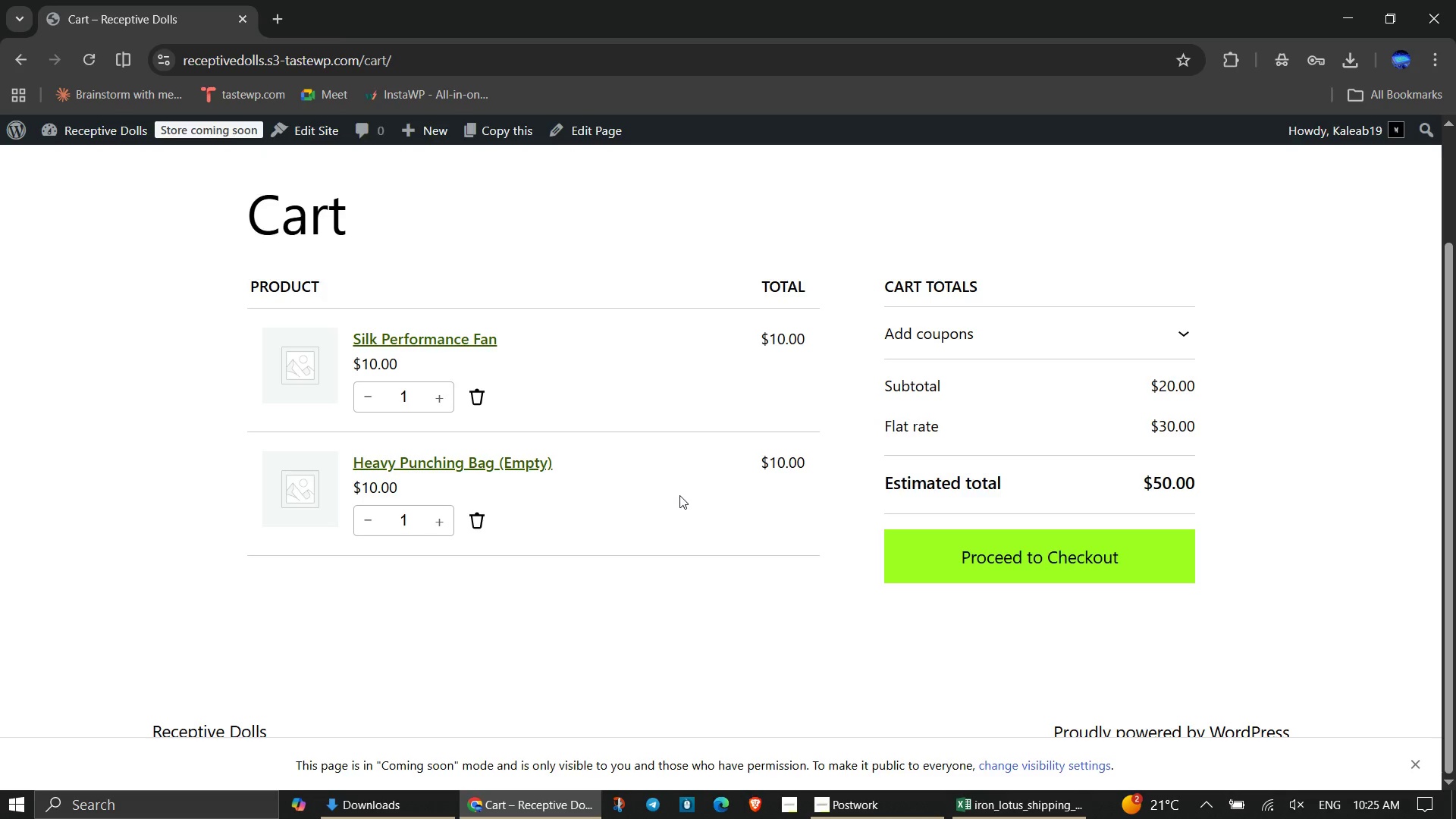 
scroll: coordinate [679, 495], scroll_direction: down, amount: 1.0
 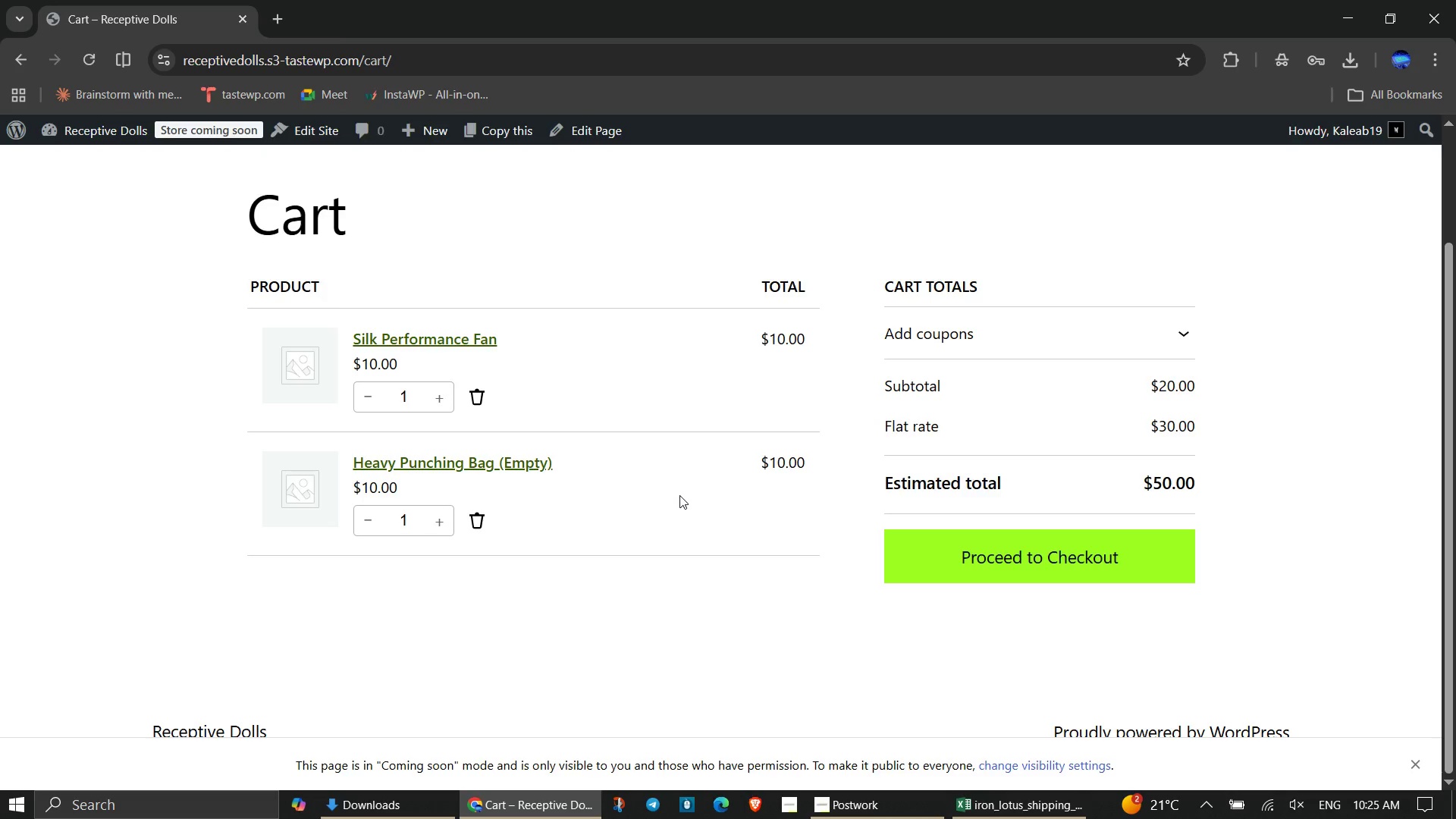 
scroll: coordinate [744, 482], scroll_direction: none, amount: 0.0
 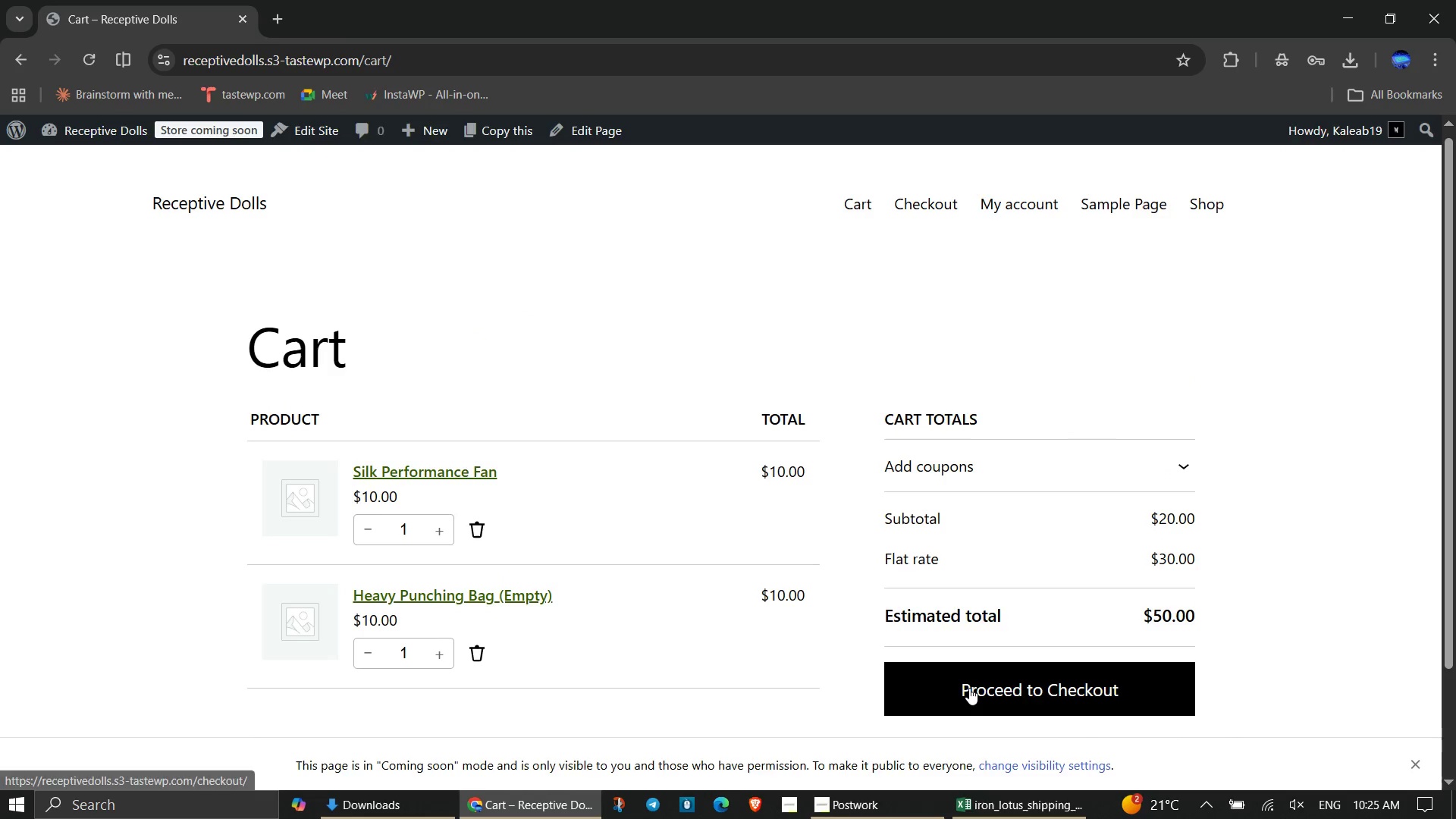 
left_click([969, 688])
 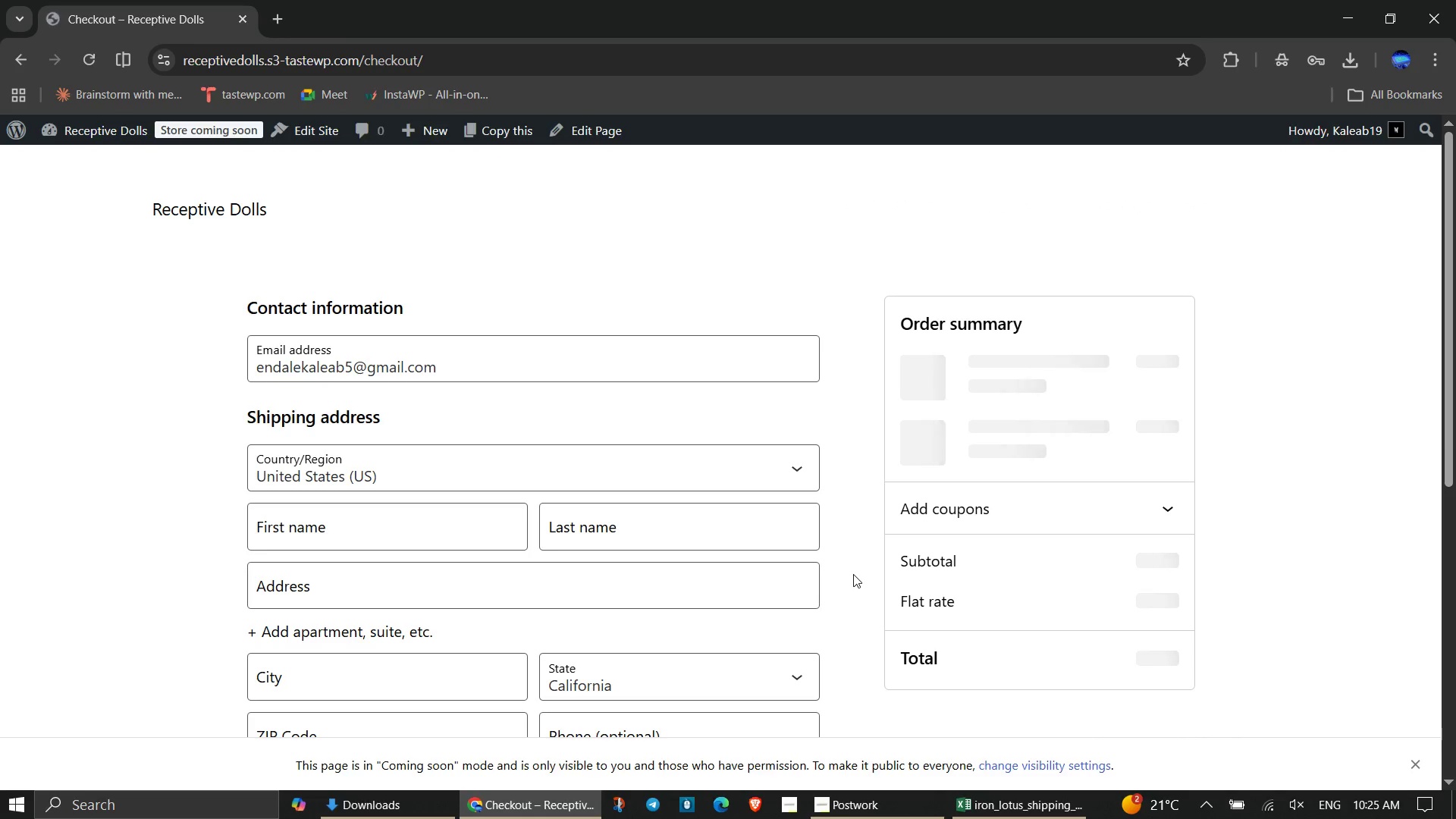 
scroll: coordinate [853, 569], scroll_direction: none, amount: 0.0
 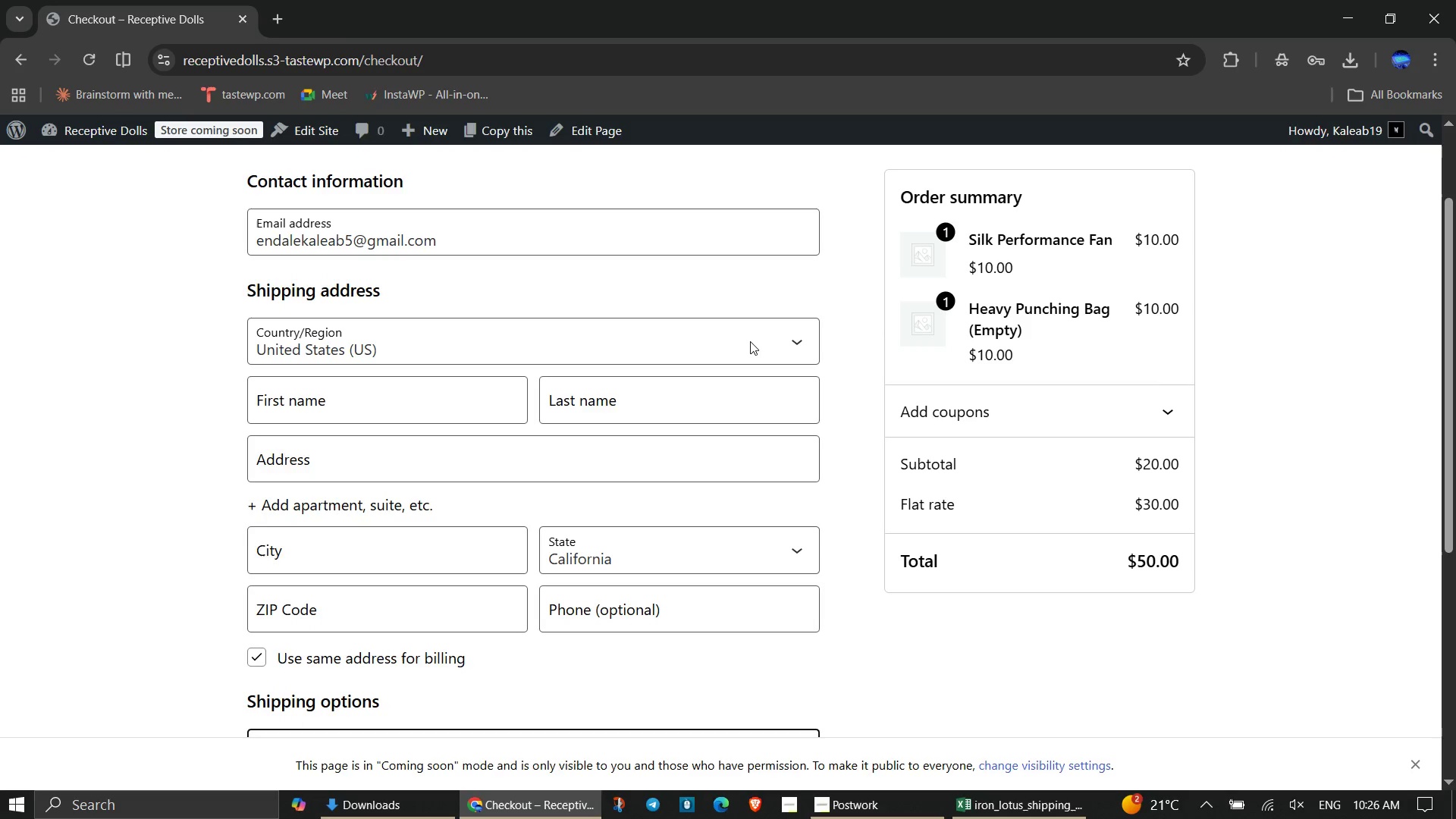 
left_click([750, 341])
 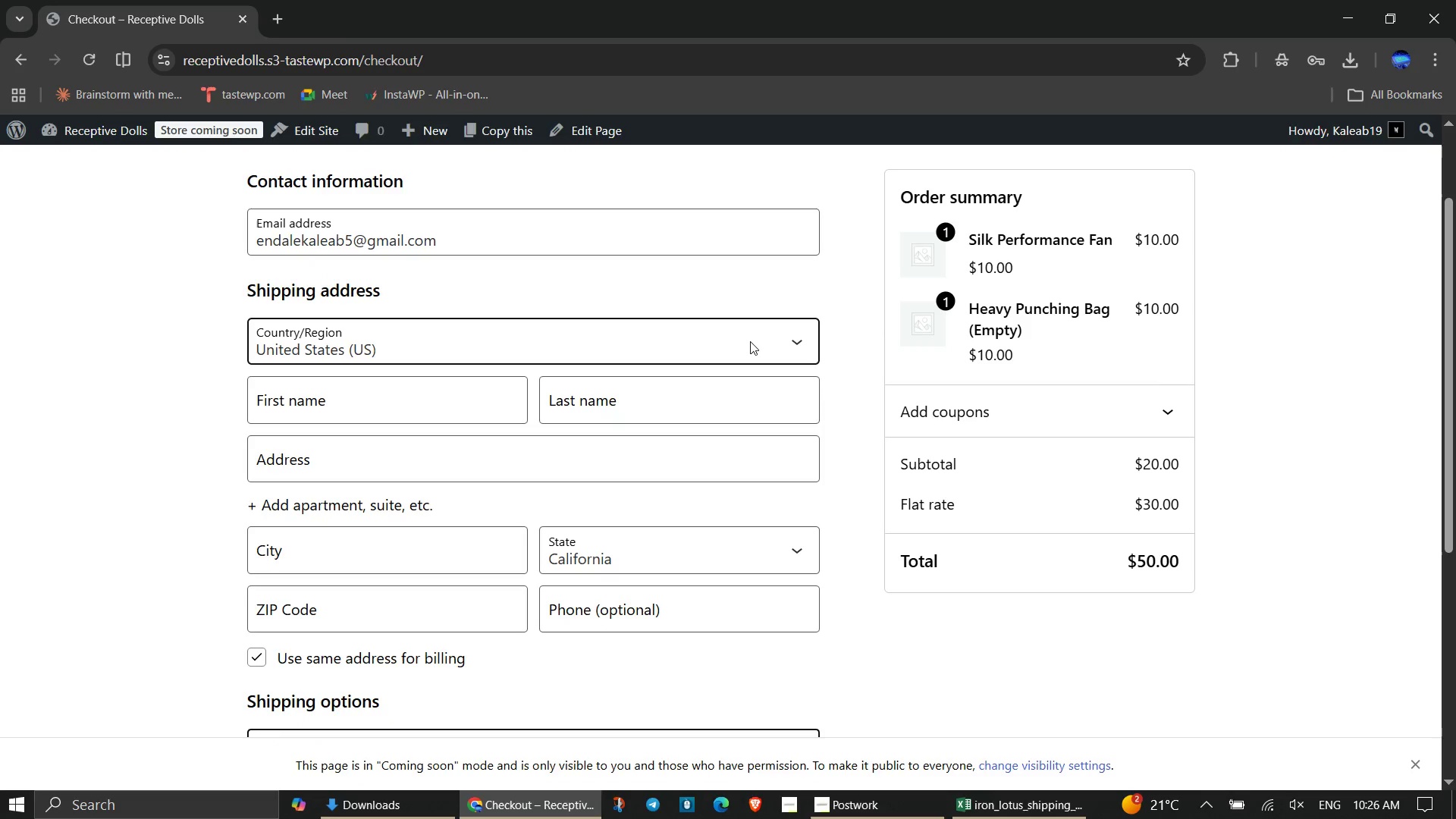 
left_click([750, 341])
 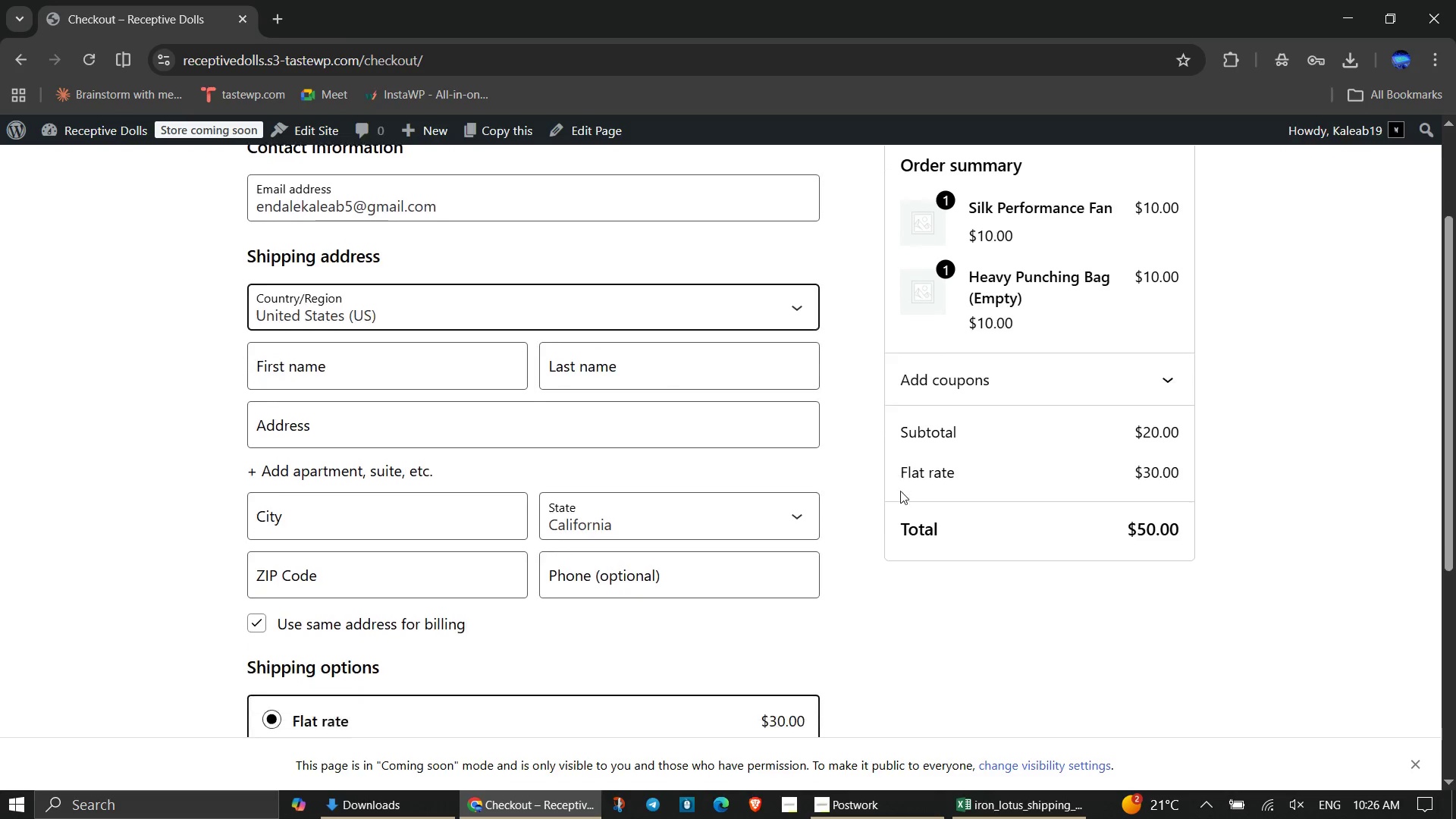 
scroll: coordinate [900, 491], scroll_direction: down, amount: 6.0
 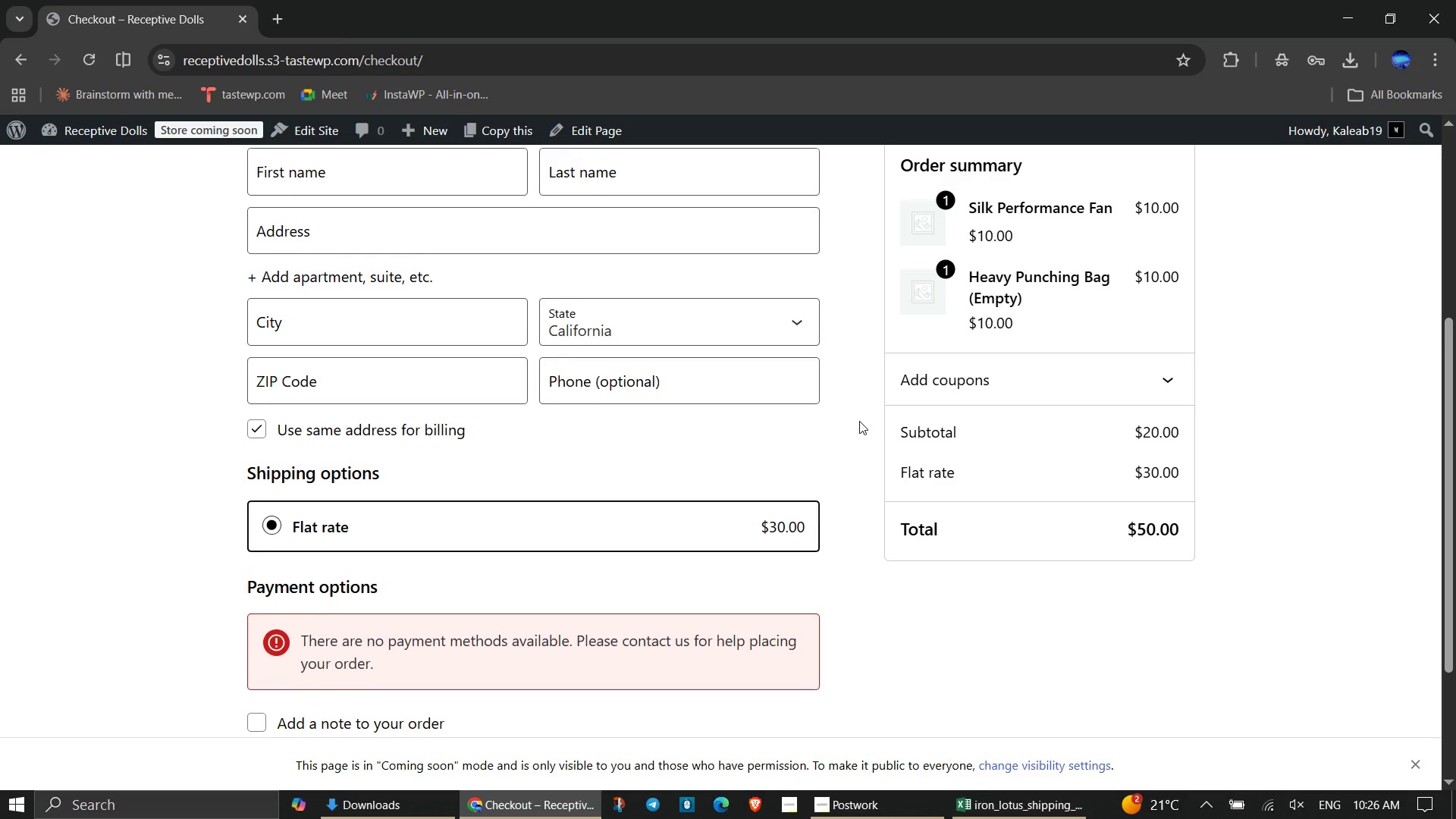 
scroll: coordinate [859, 421], scroll_direction: up, amount: 5.0
 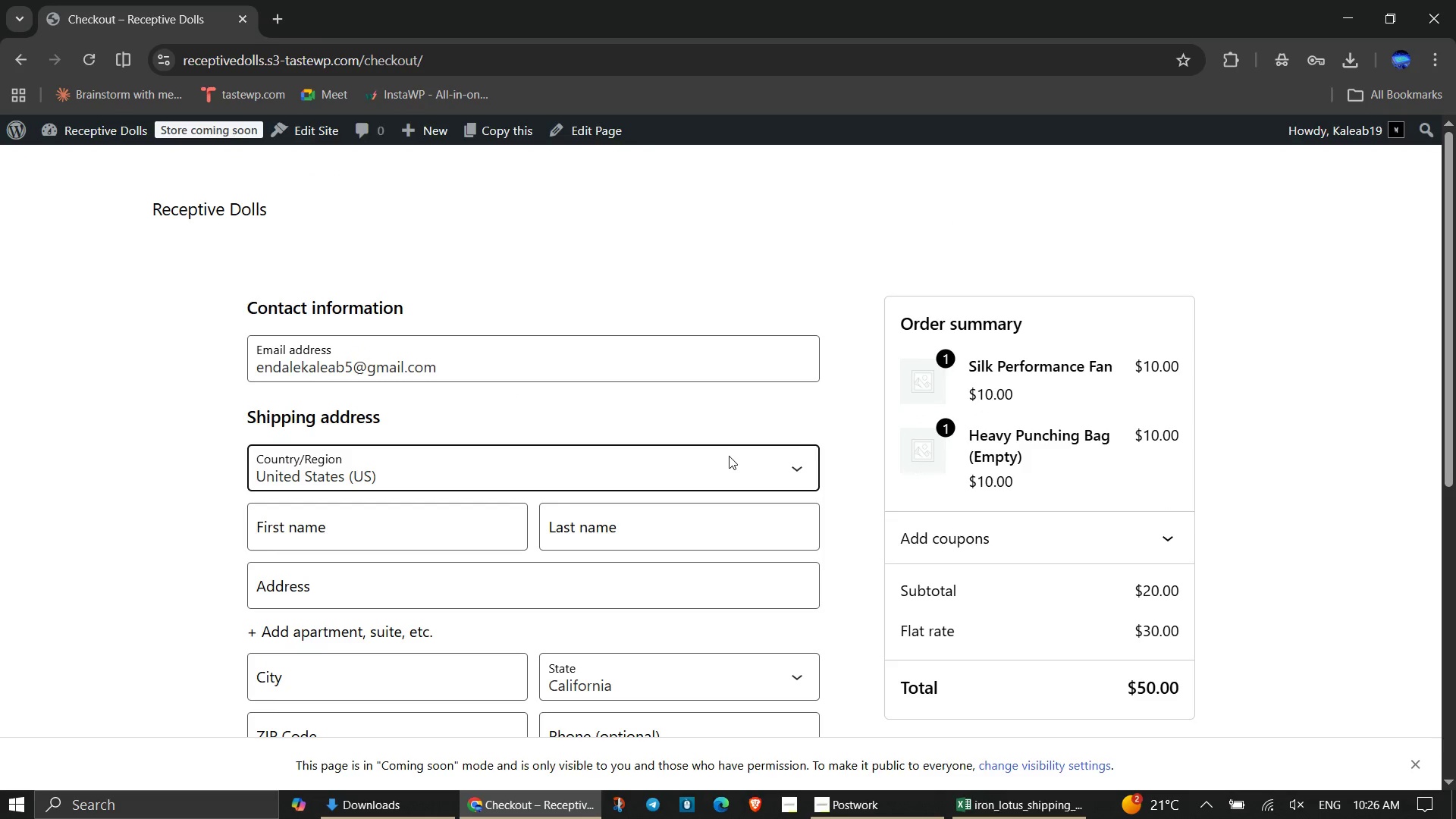 
left_click([729, 456])
 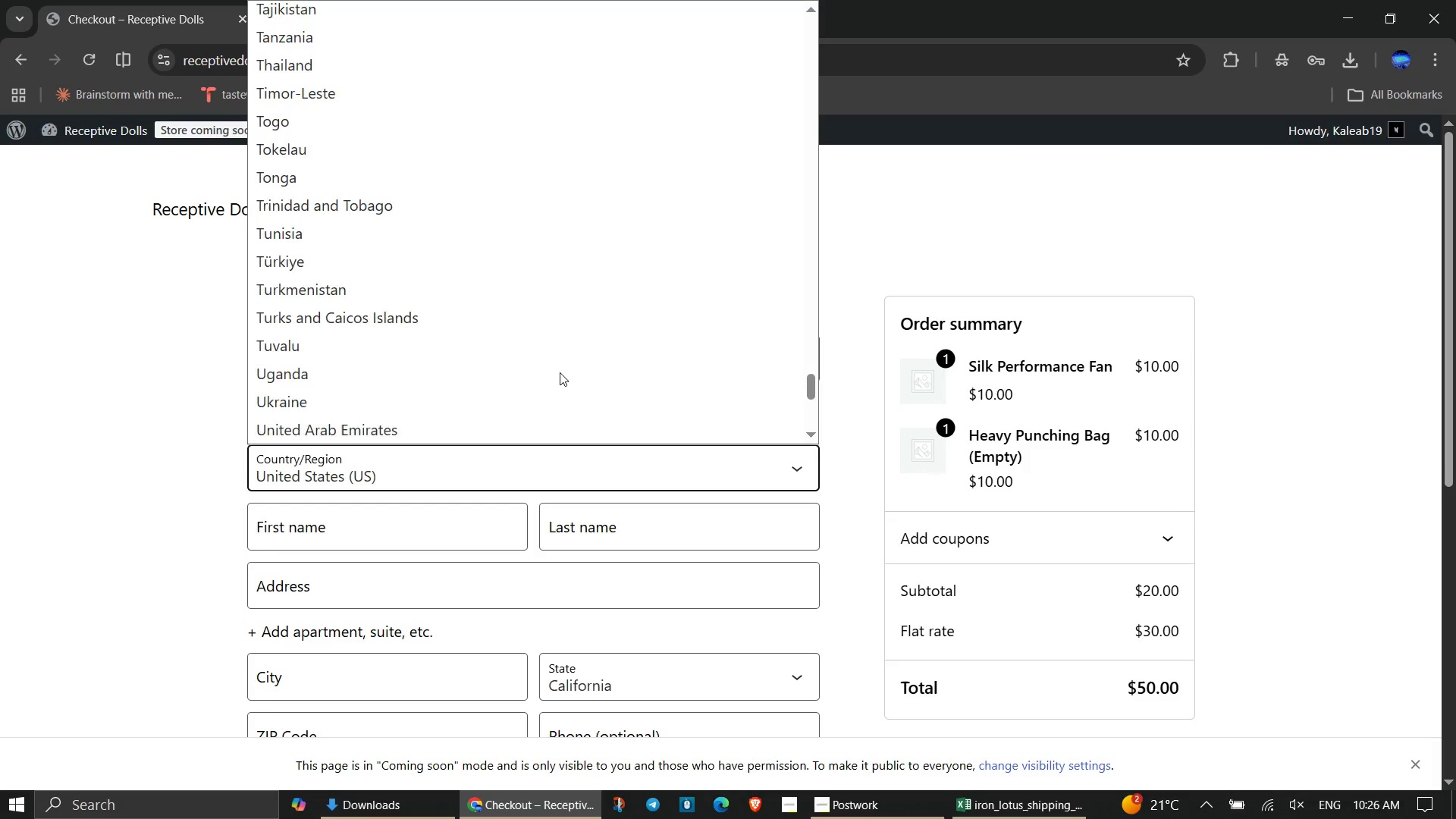 
scroll: coordinate [560, 372], scroll_direction: up, amount: 24.0
 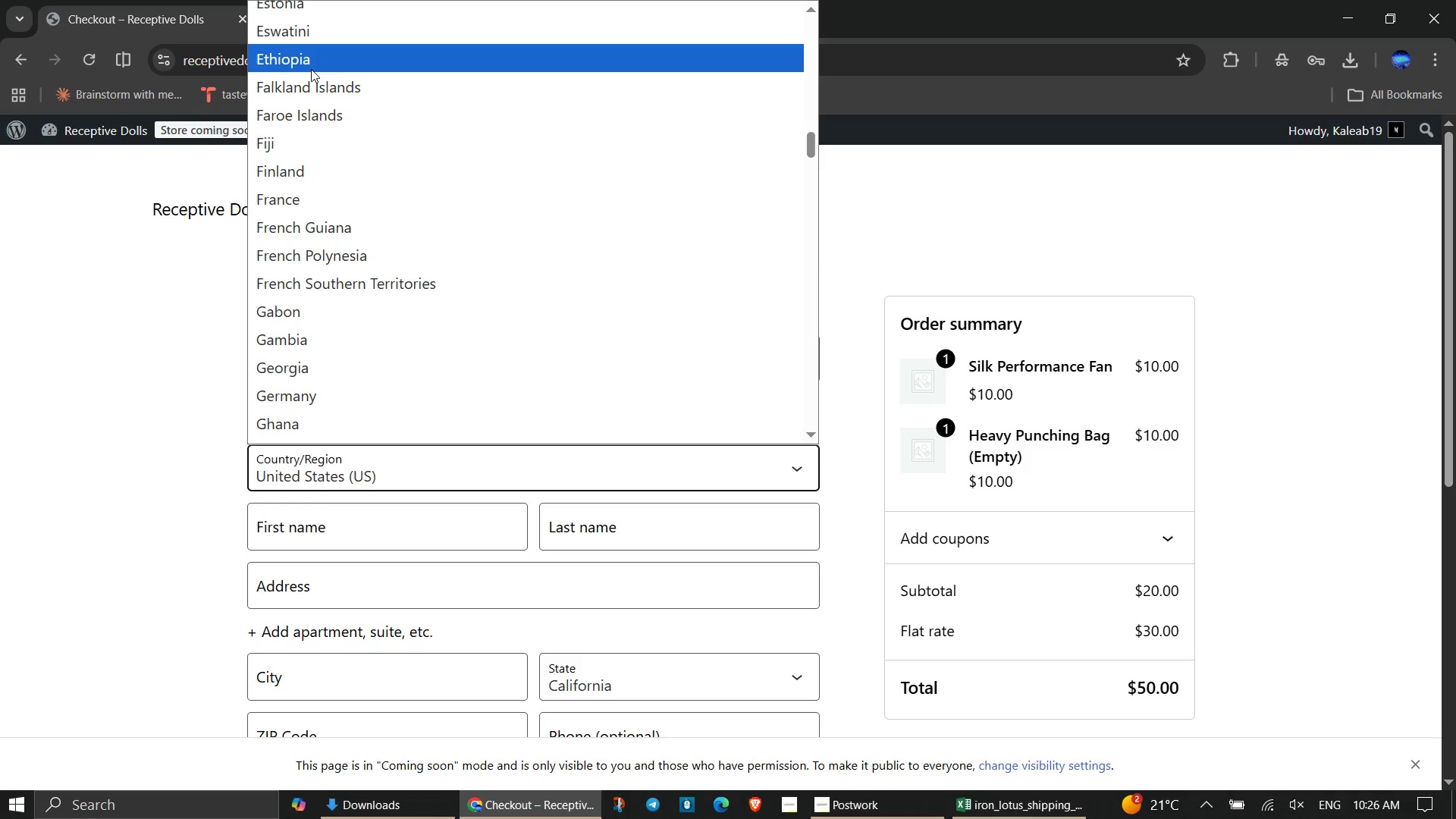 
left_click([311, 69])
 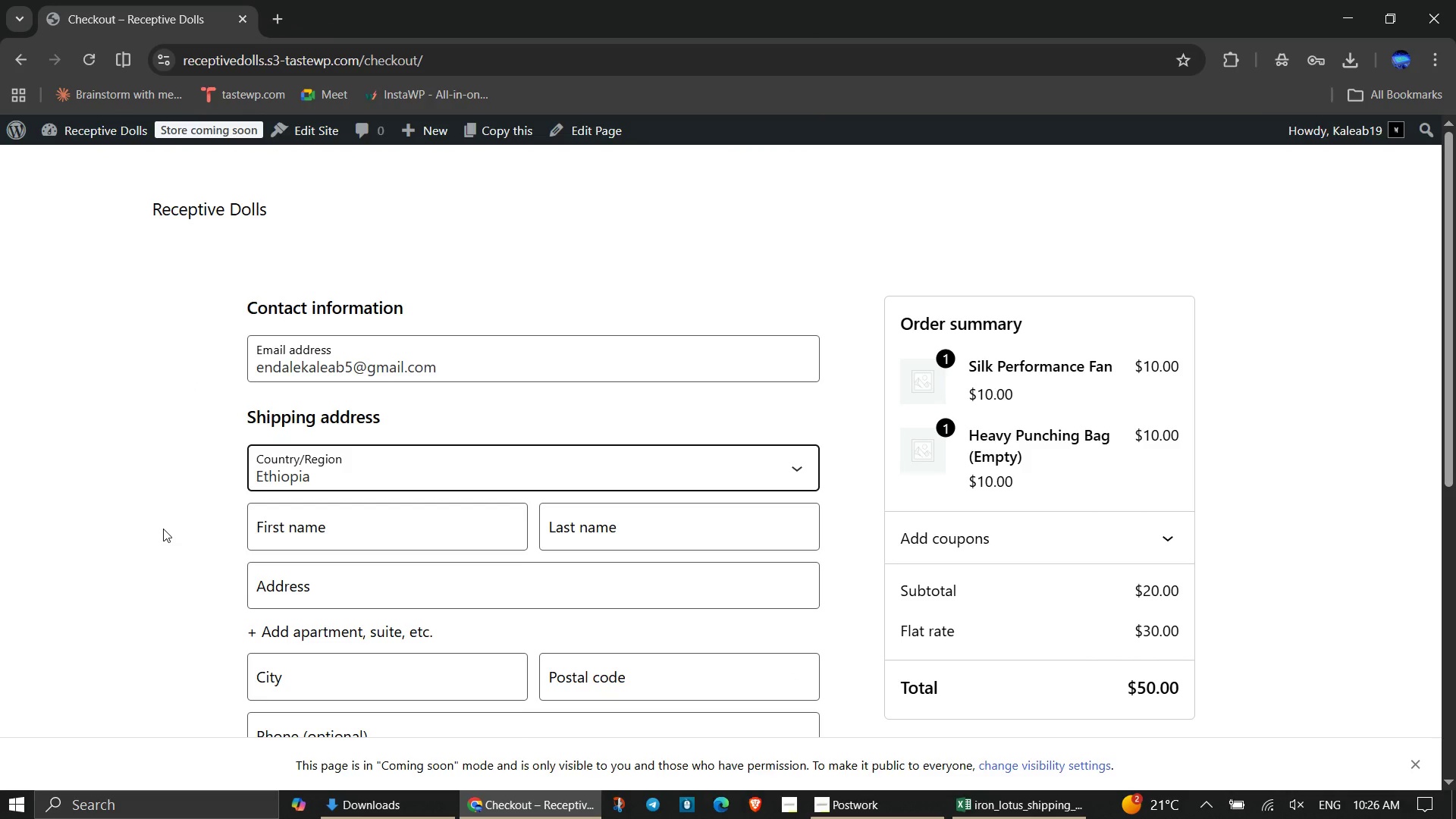 
scroll: coordinate [163, 529], scroll_direction: down, amount: 4.0
 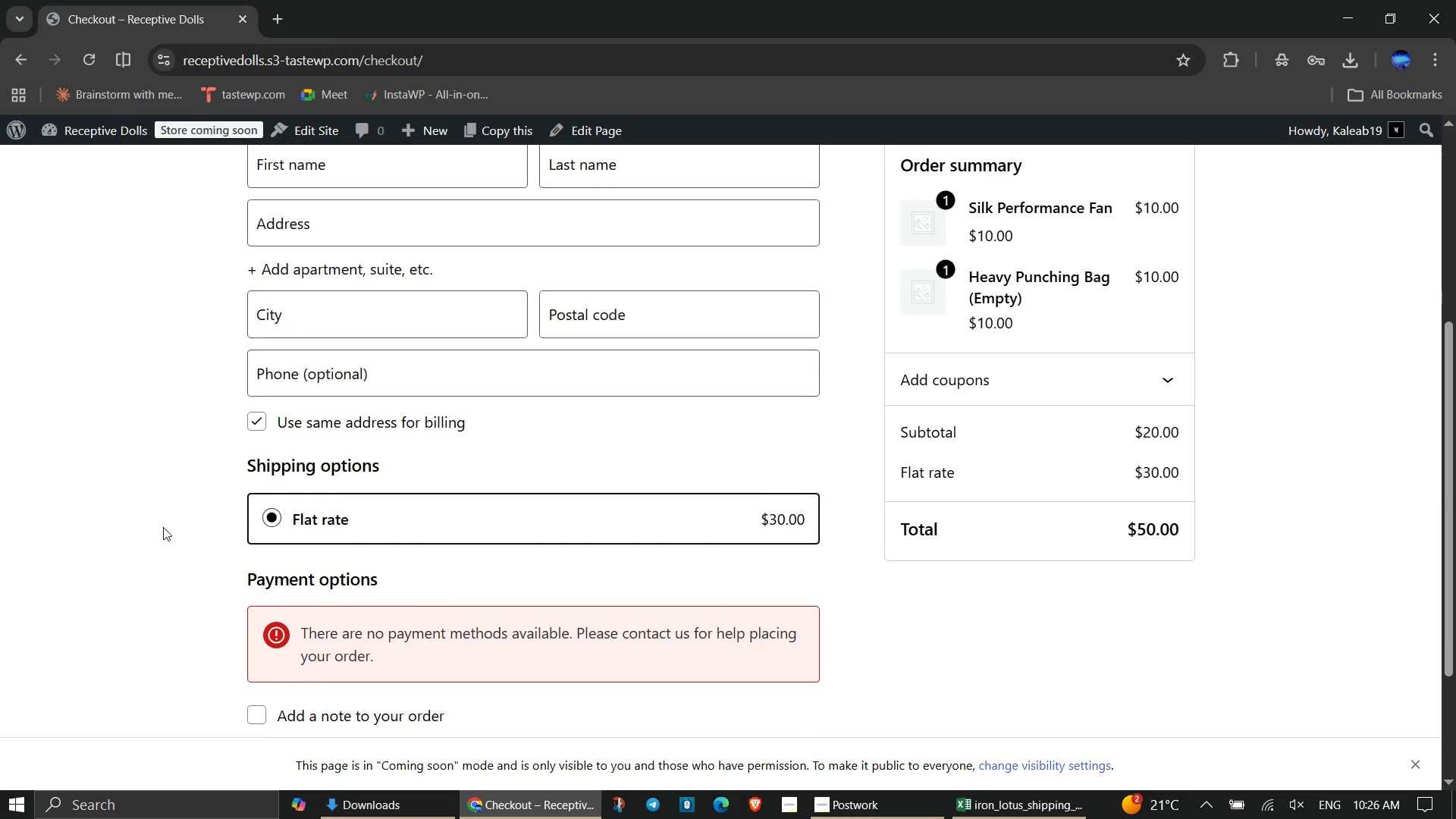 
scroll: coordinate [163, 527], scroll_direction: up, amount: 3.0
 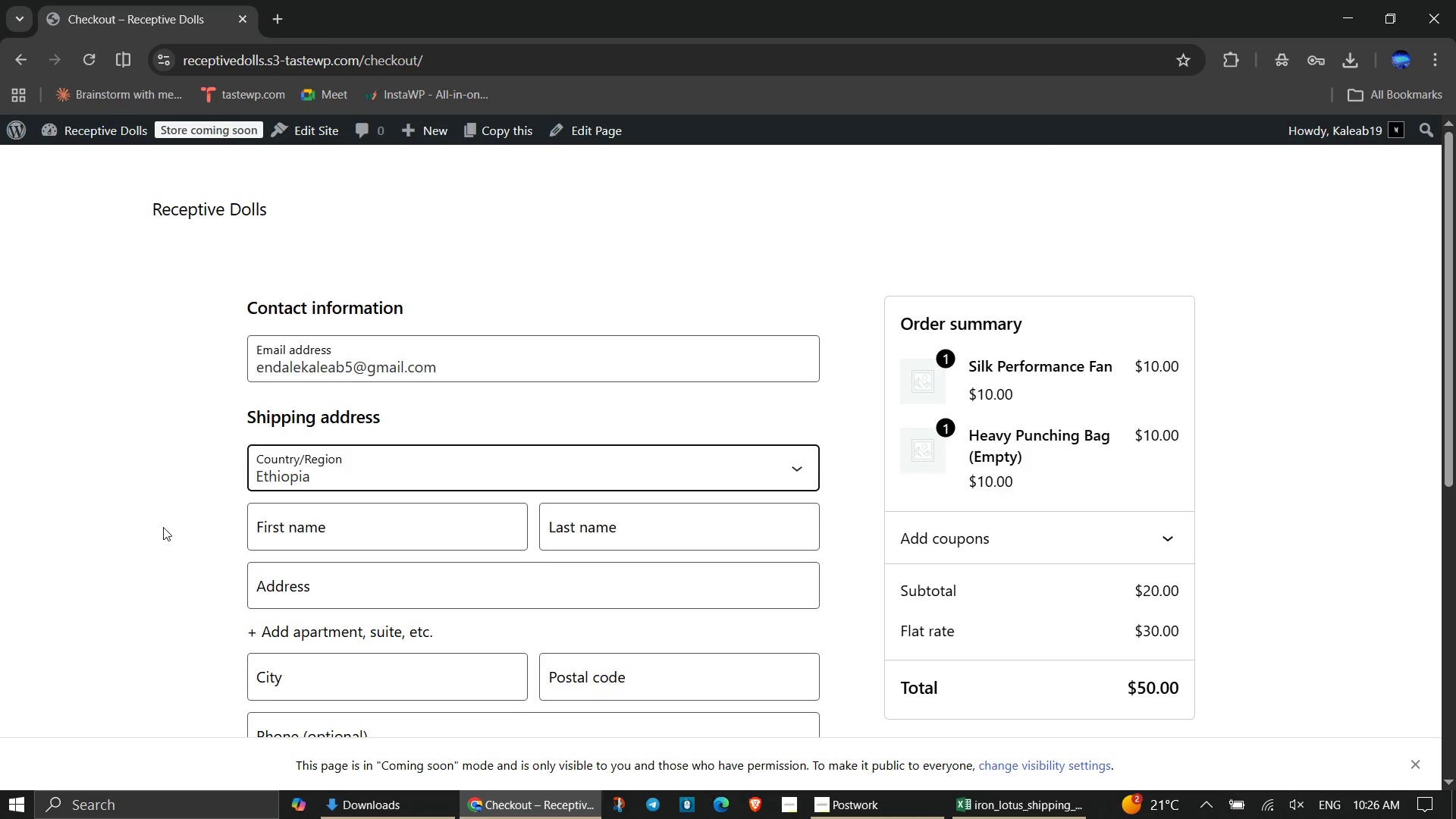 
scroll: coordinate [165, 521], scroll_direction: down, amount: 1.0
 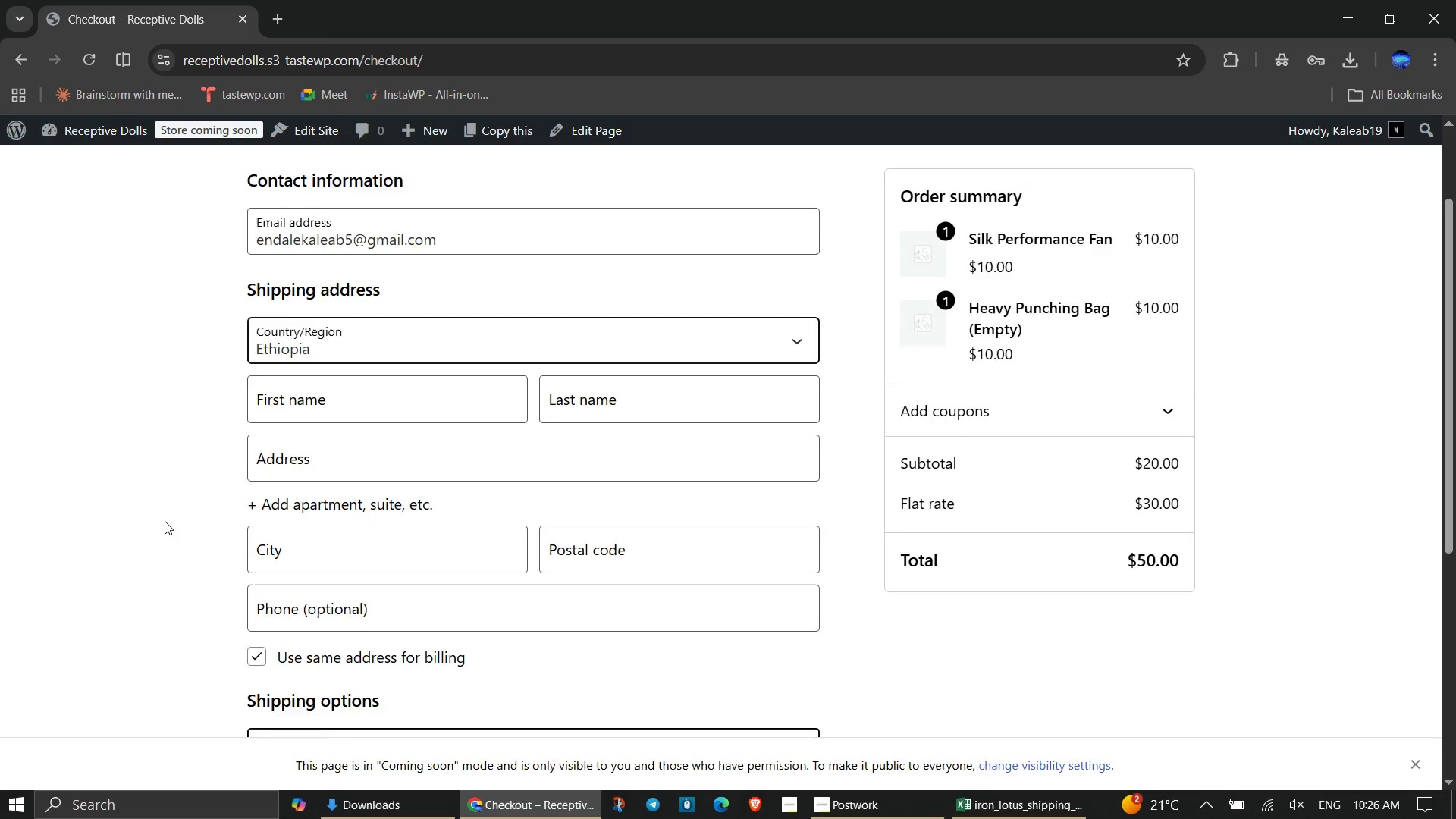 
scroll: coordinate [165, 521], scroll_direction: up, amount: 1.0
 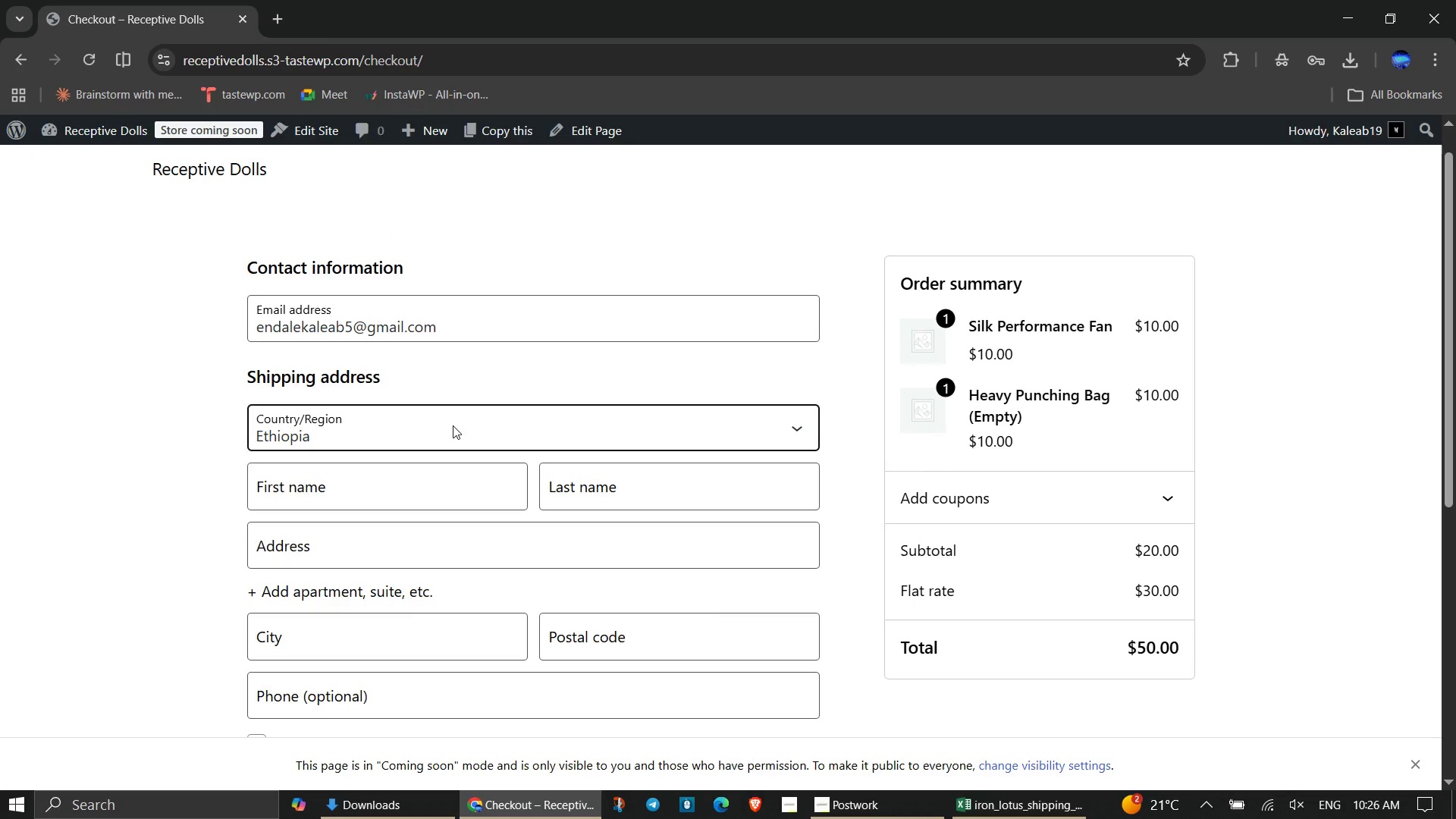 
left_click([453, 425])
 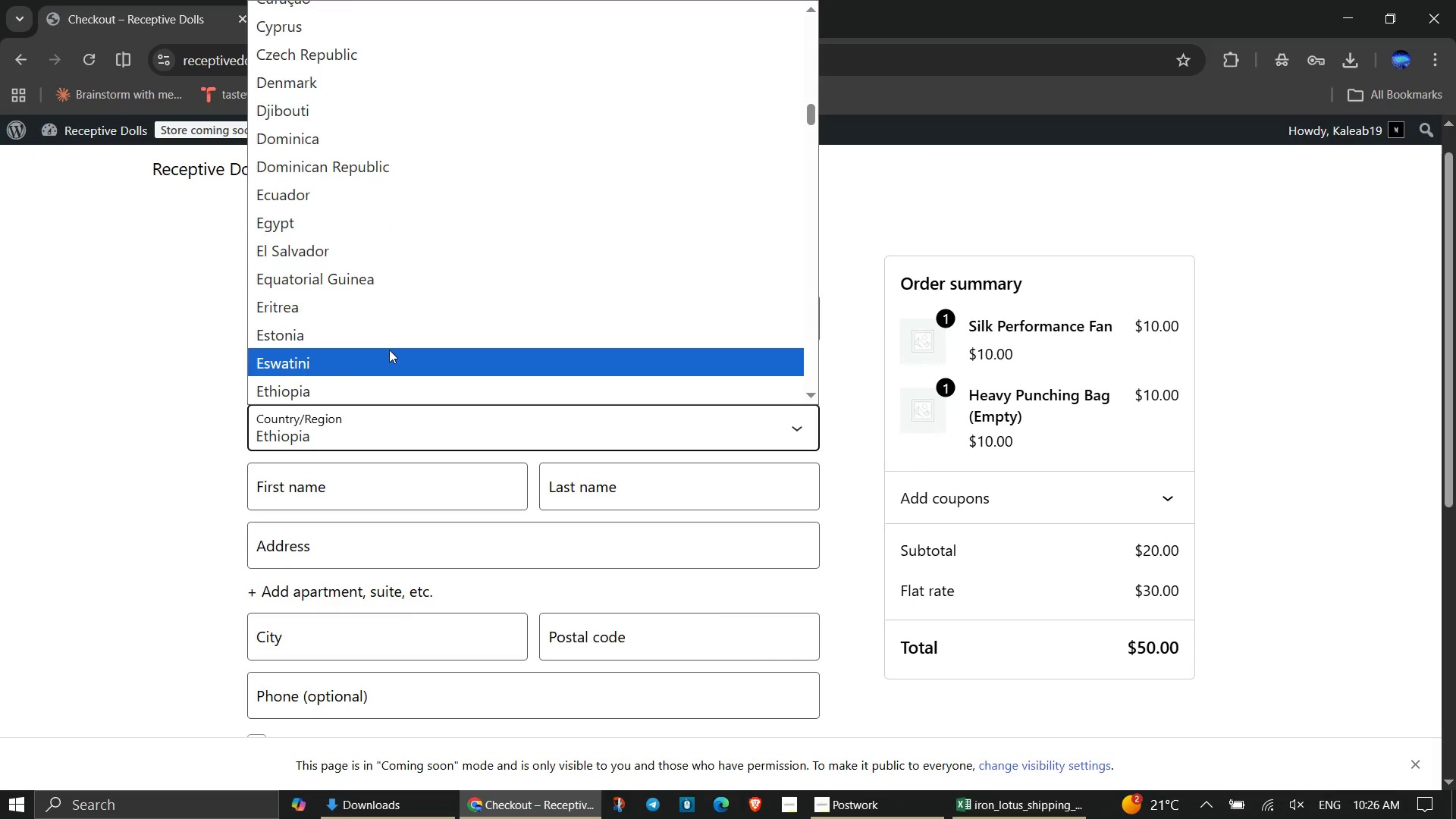 
left_click([389, 350])
 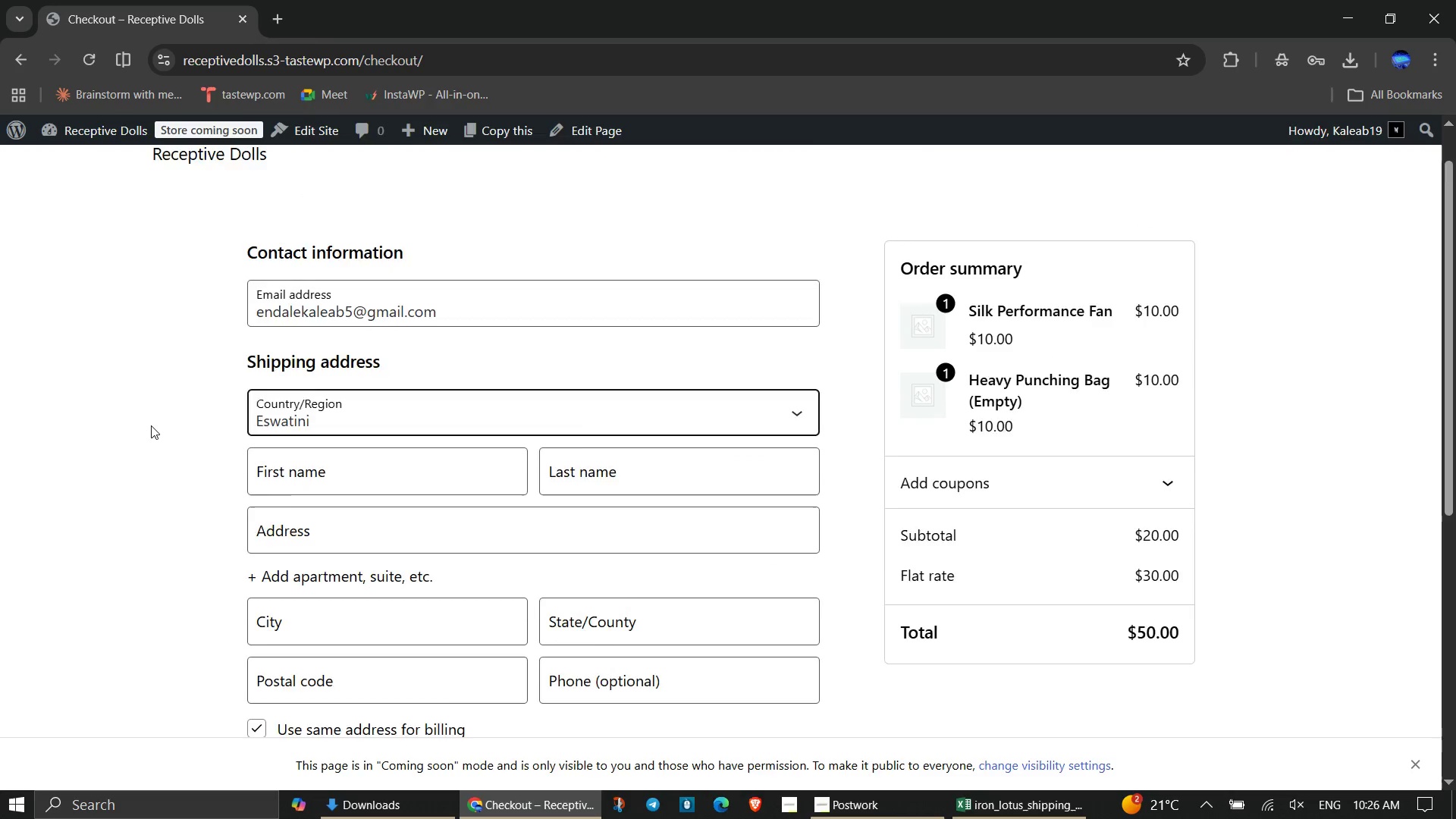 
scroll: coordinate [151, 425], scroll_direction: down, amount: 1.0
 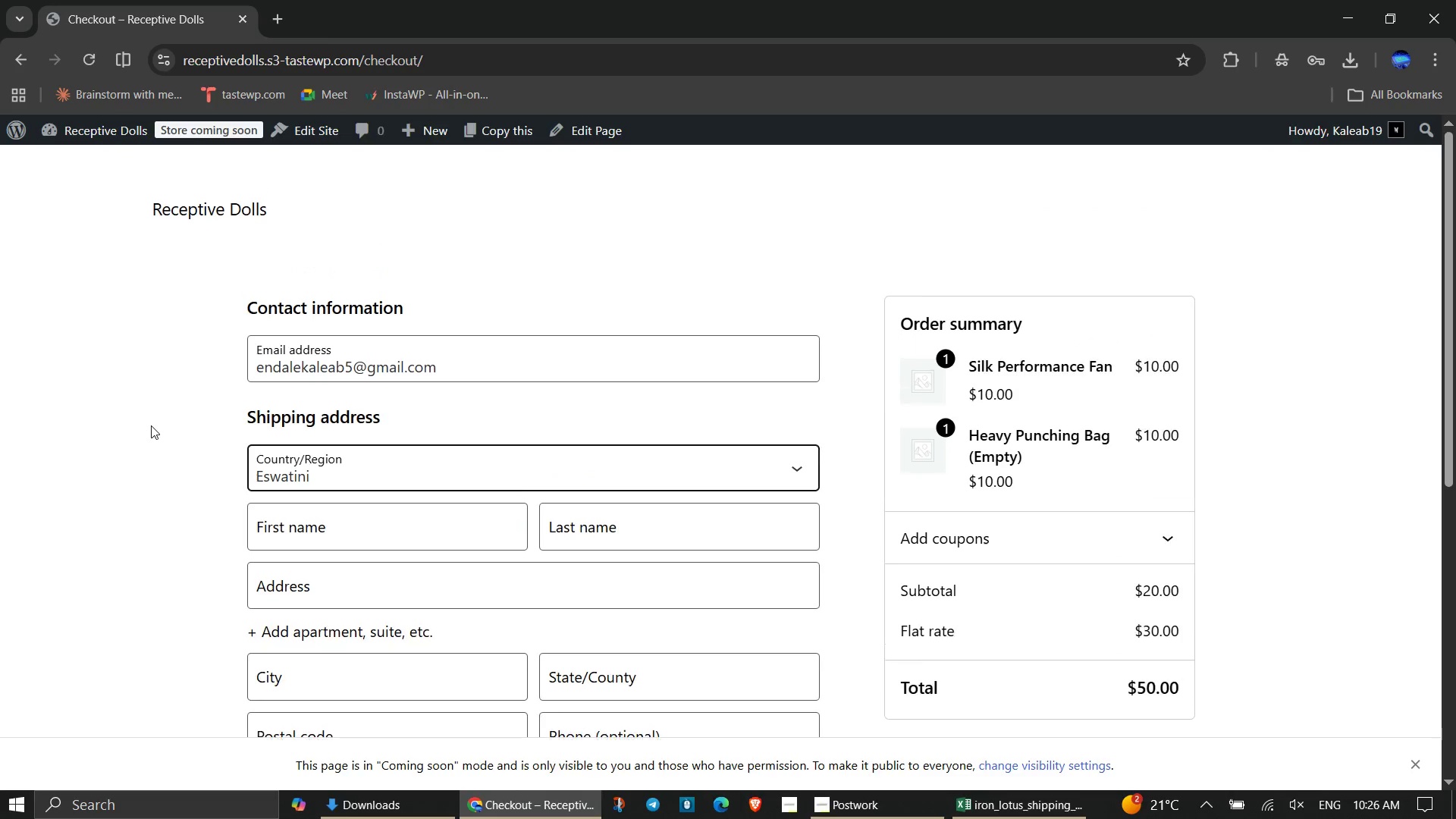 
scroll: coordinate [151, 425], scroll_direction: up, amount: 2.0
 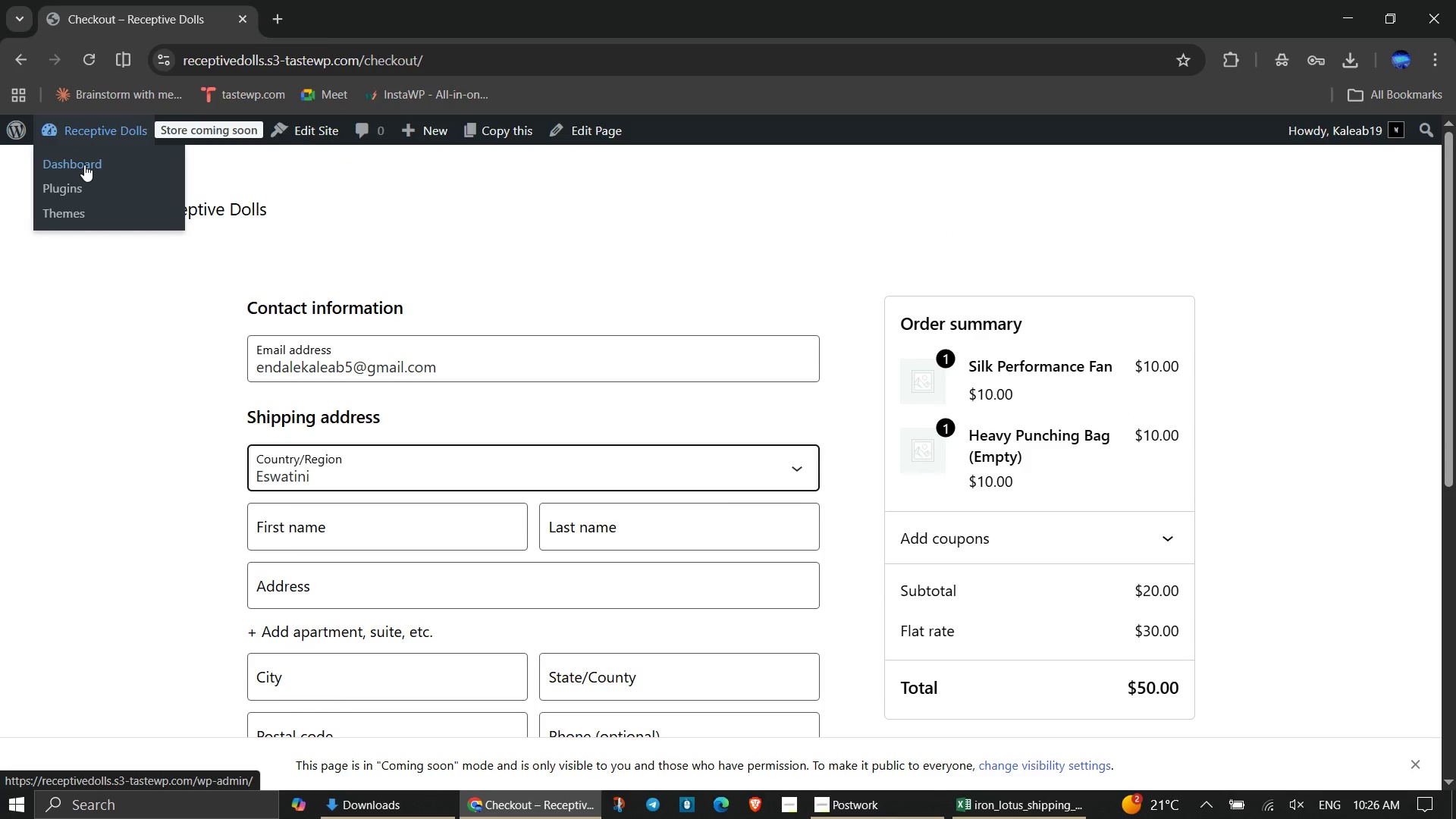 
left_click([84, 165])
 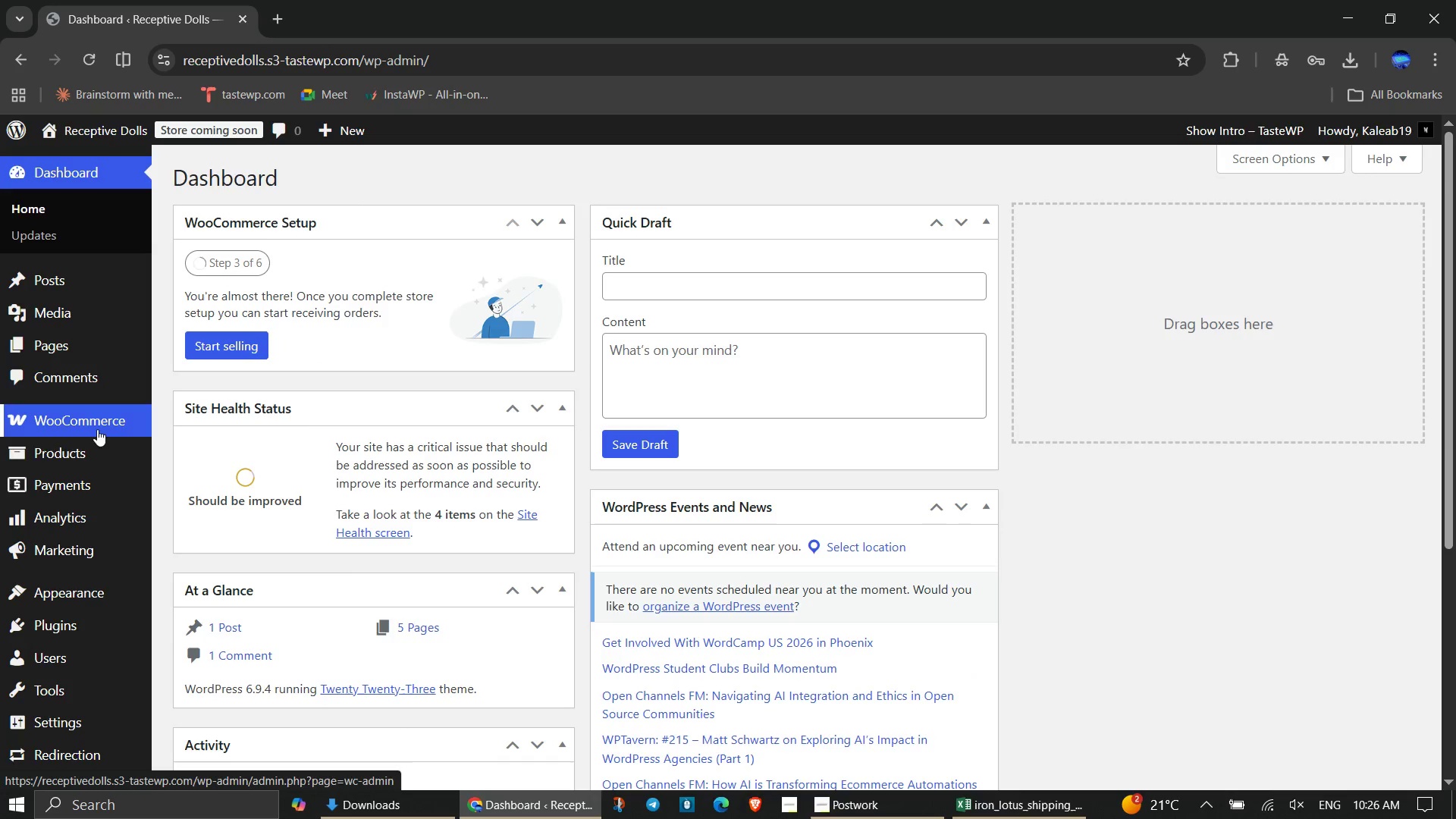 
wait(5.91)
 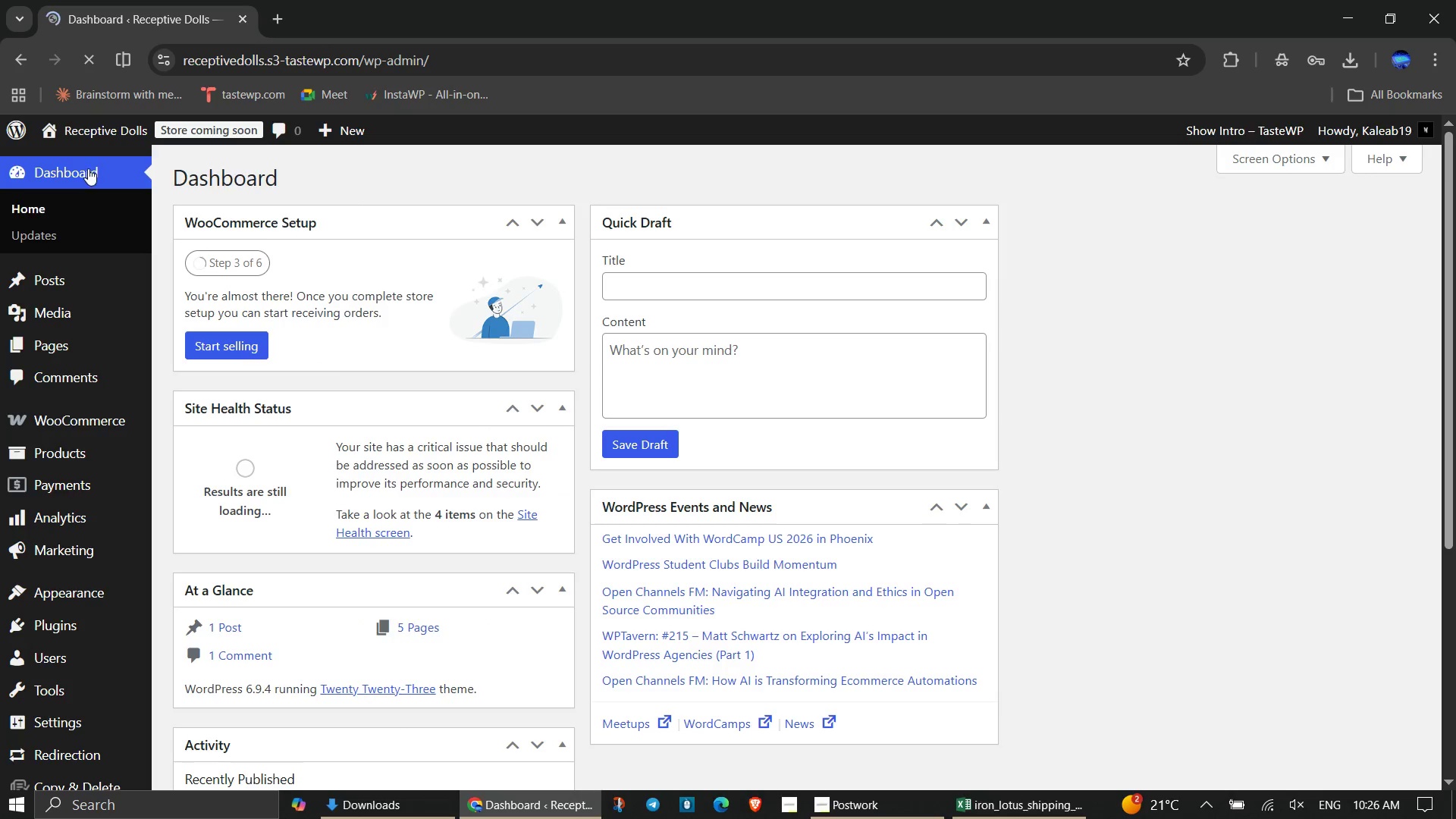 
left_click([186, 453])
 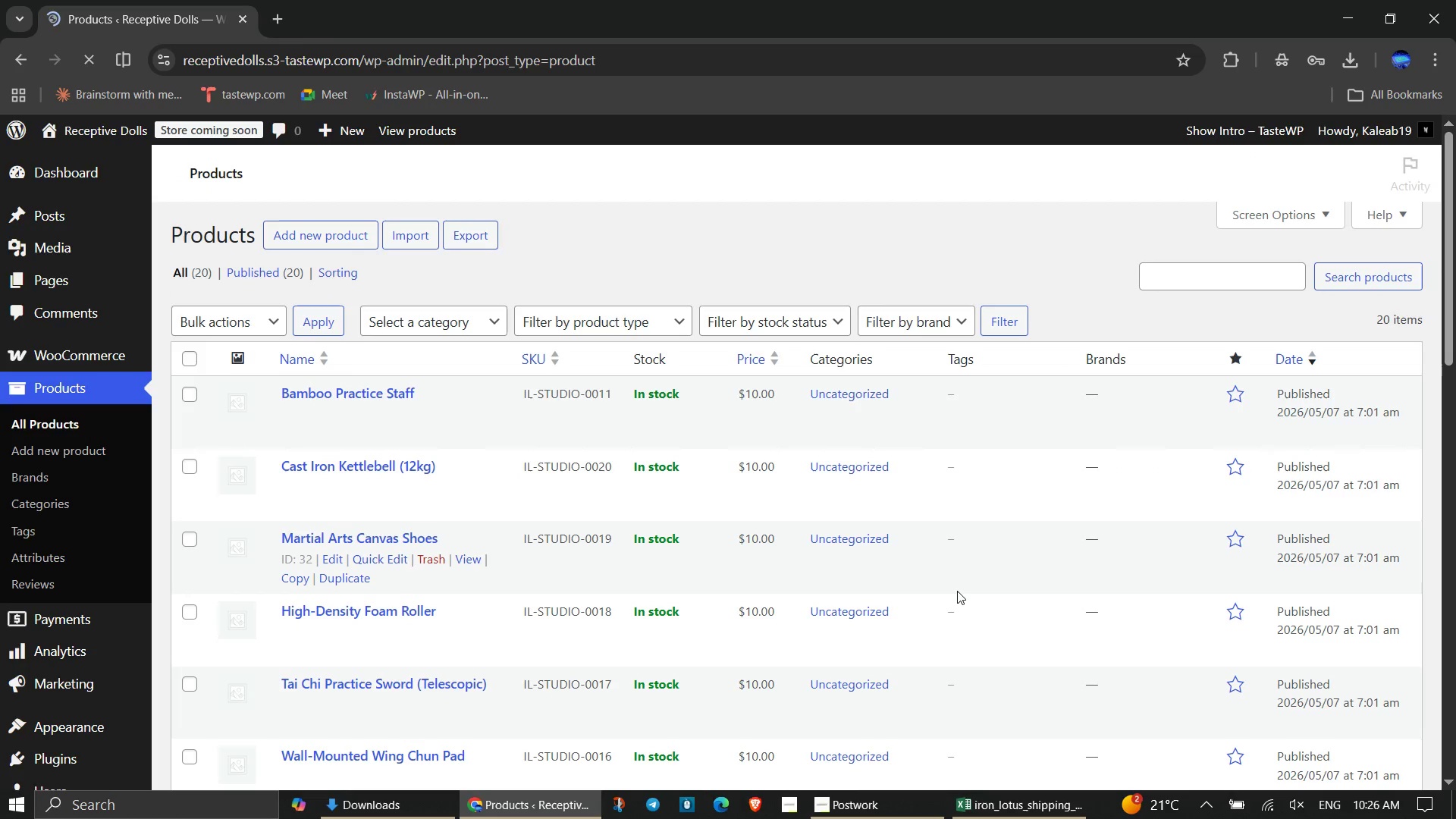 
scroll: coordinate [957, 587], scroll_direction: up, amount: 6.0
 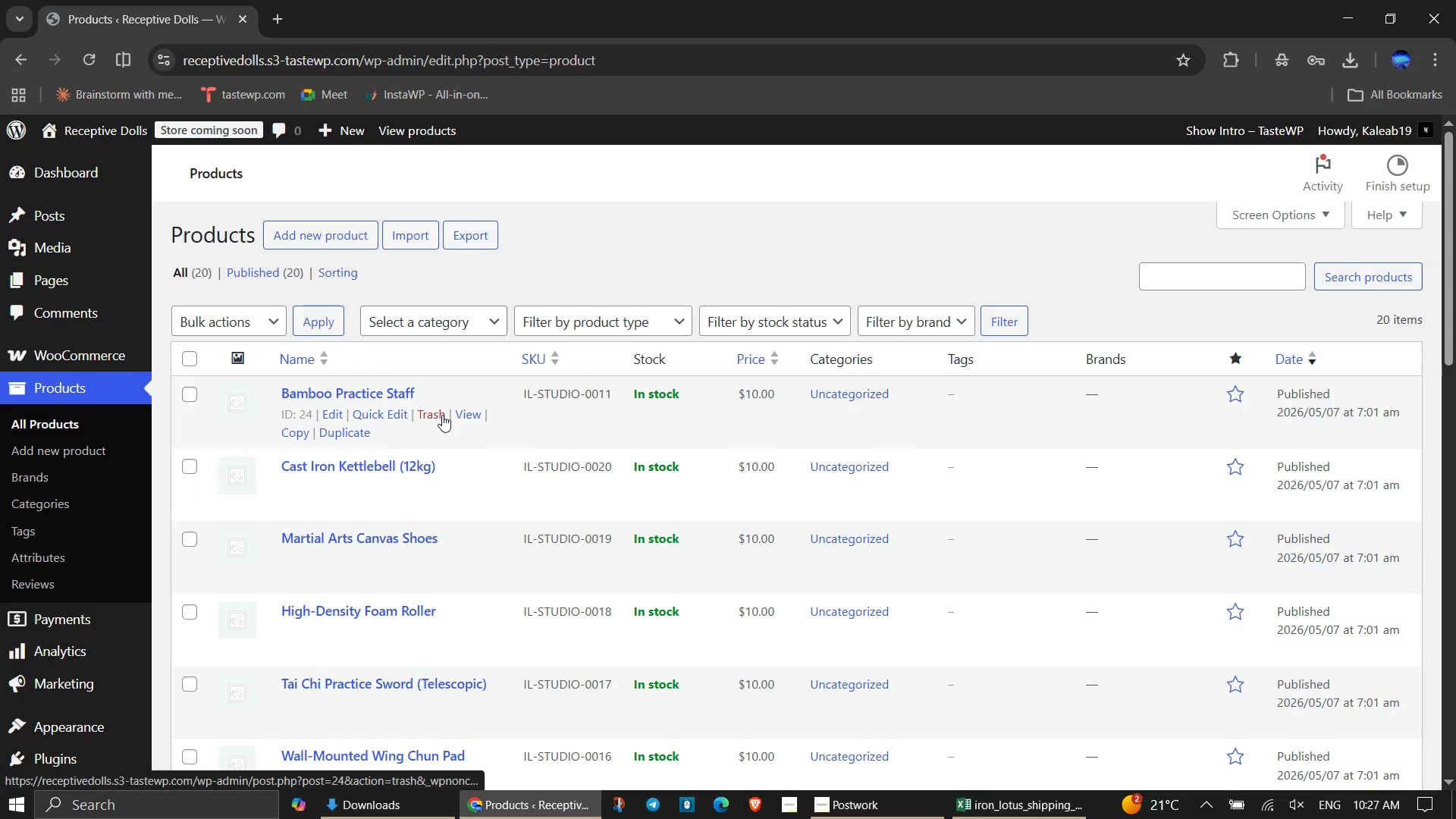 
left_click([461, 413])
 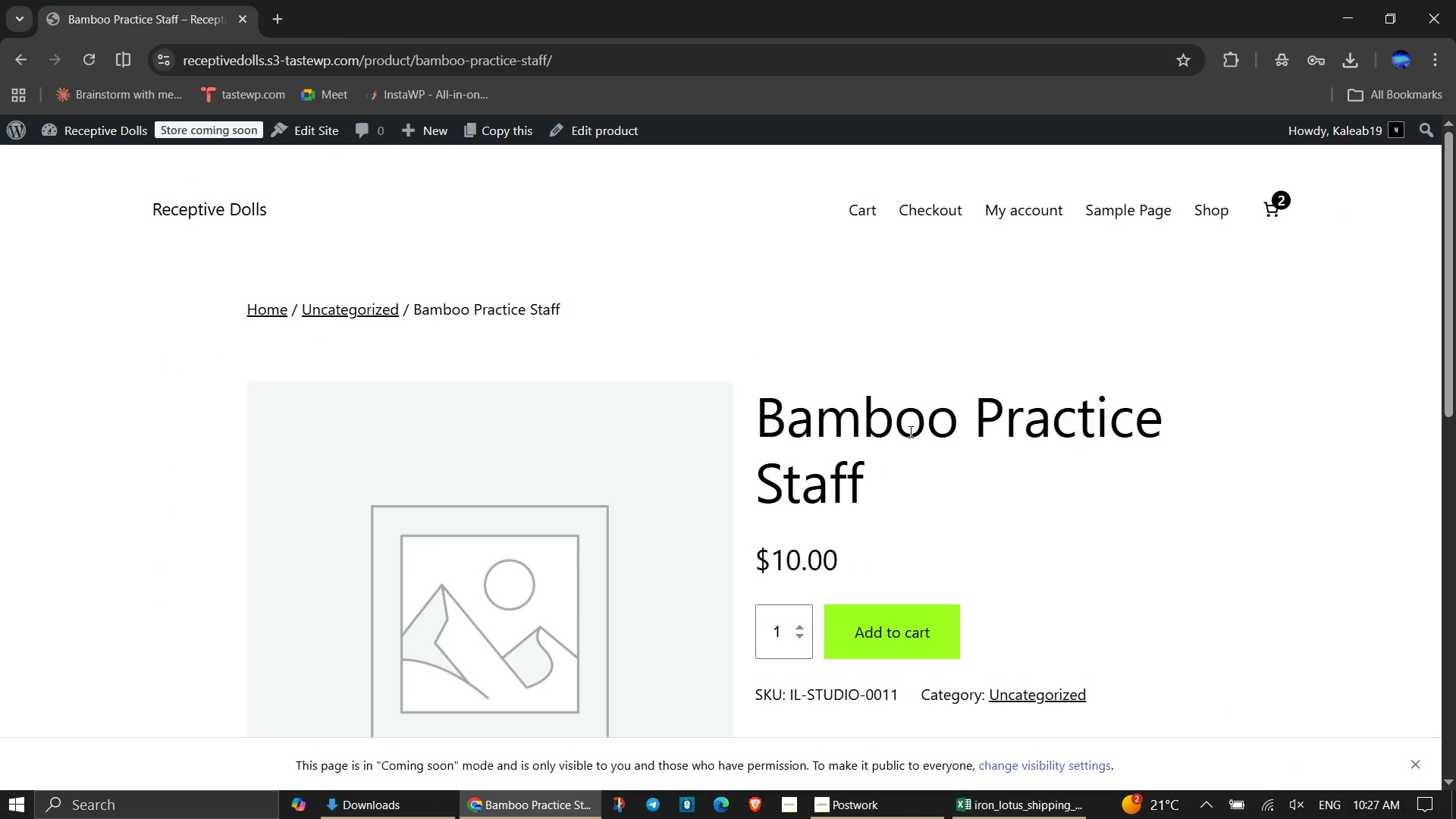 
scroll: coordinate [1156, 499], scroll_direction: down, amount: 6.0
 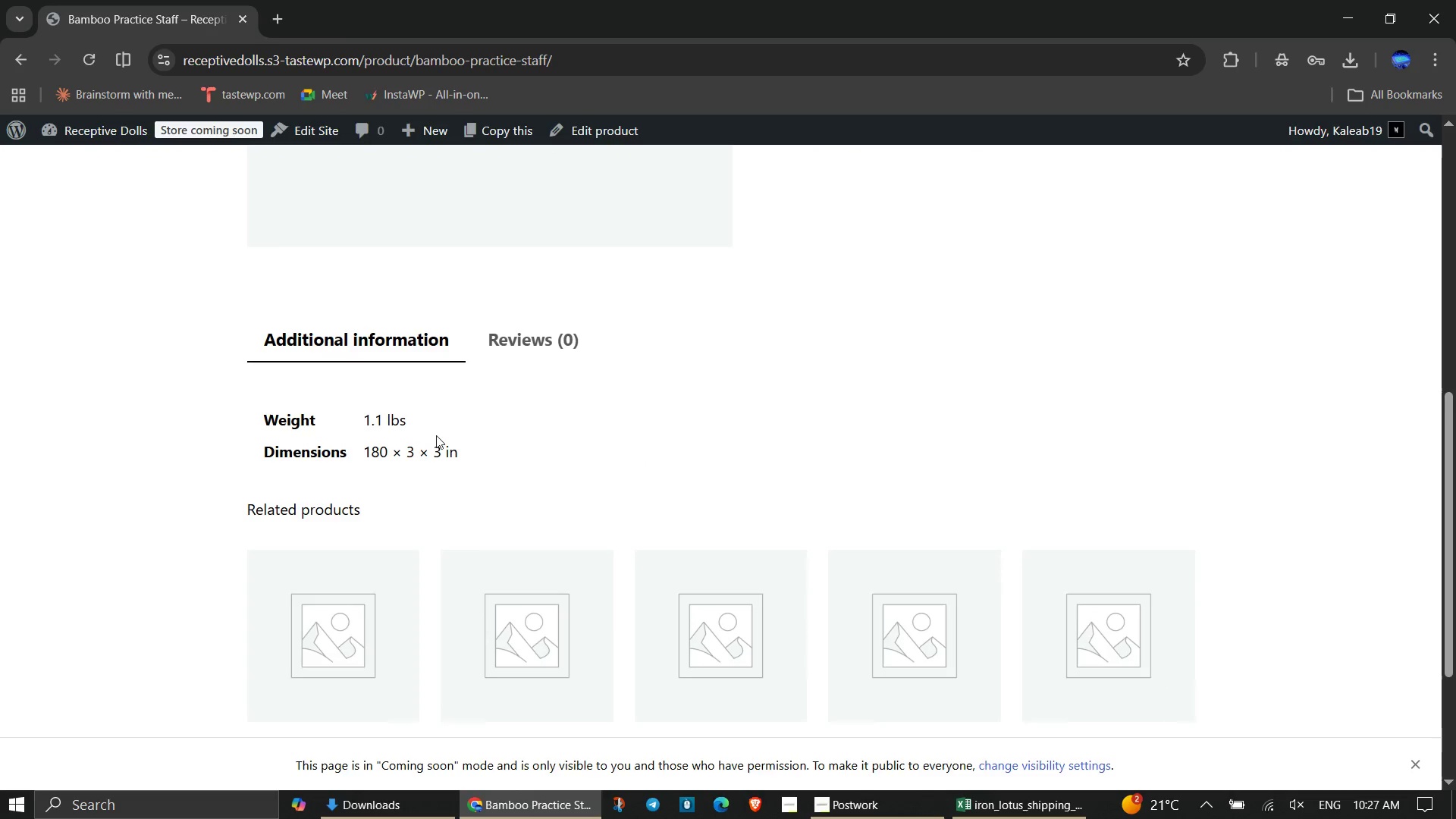 
scroll: coordinate [436, 435], scroll_direction: up, amount: 6.0
 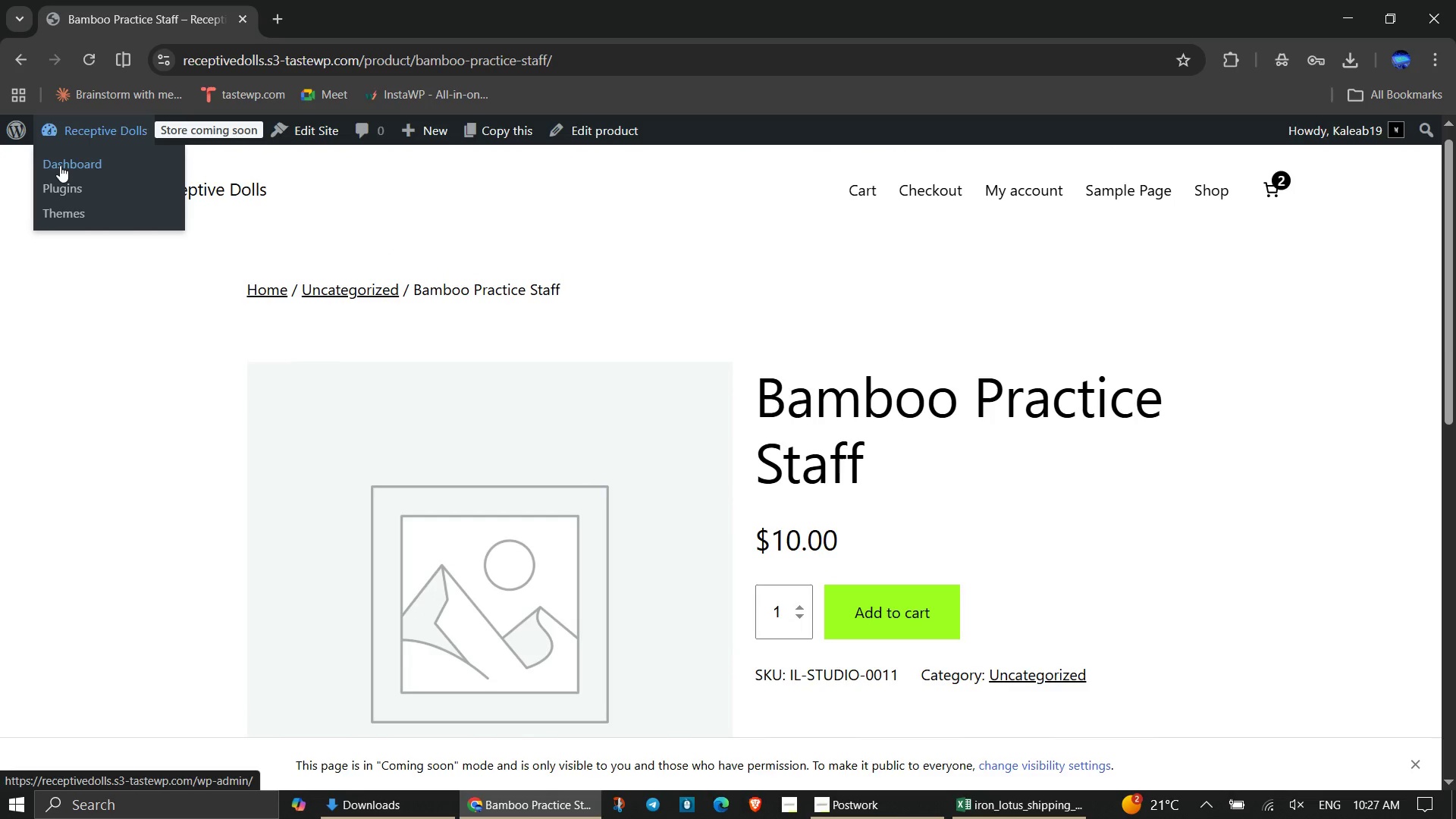 
left_click([60, 165])
 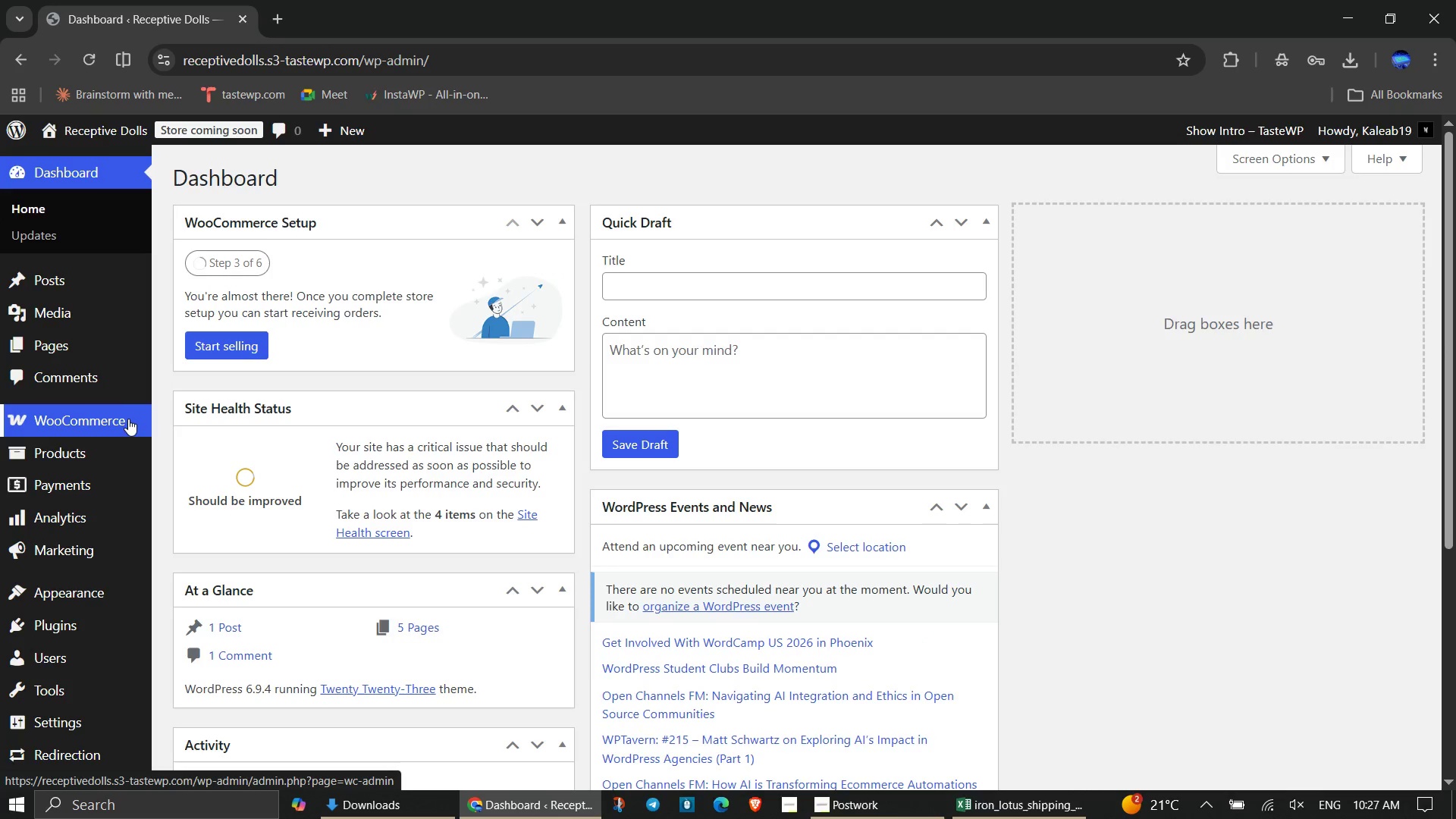 
left_click([131, 419])
 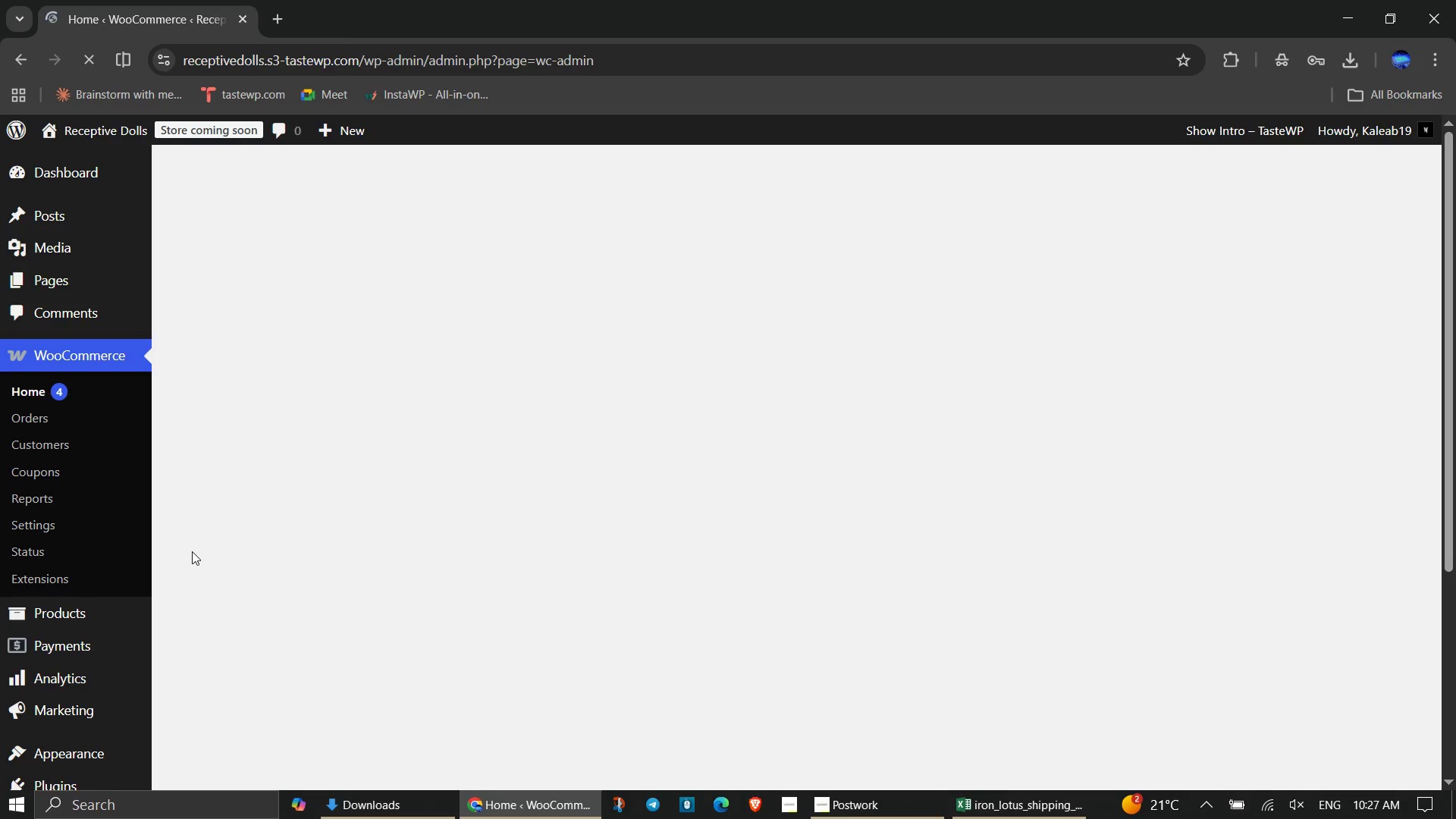 
left_click([192, 551])
 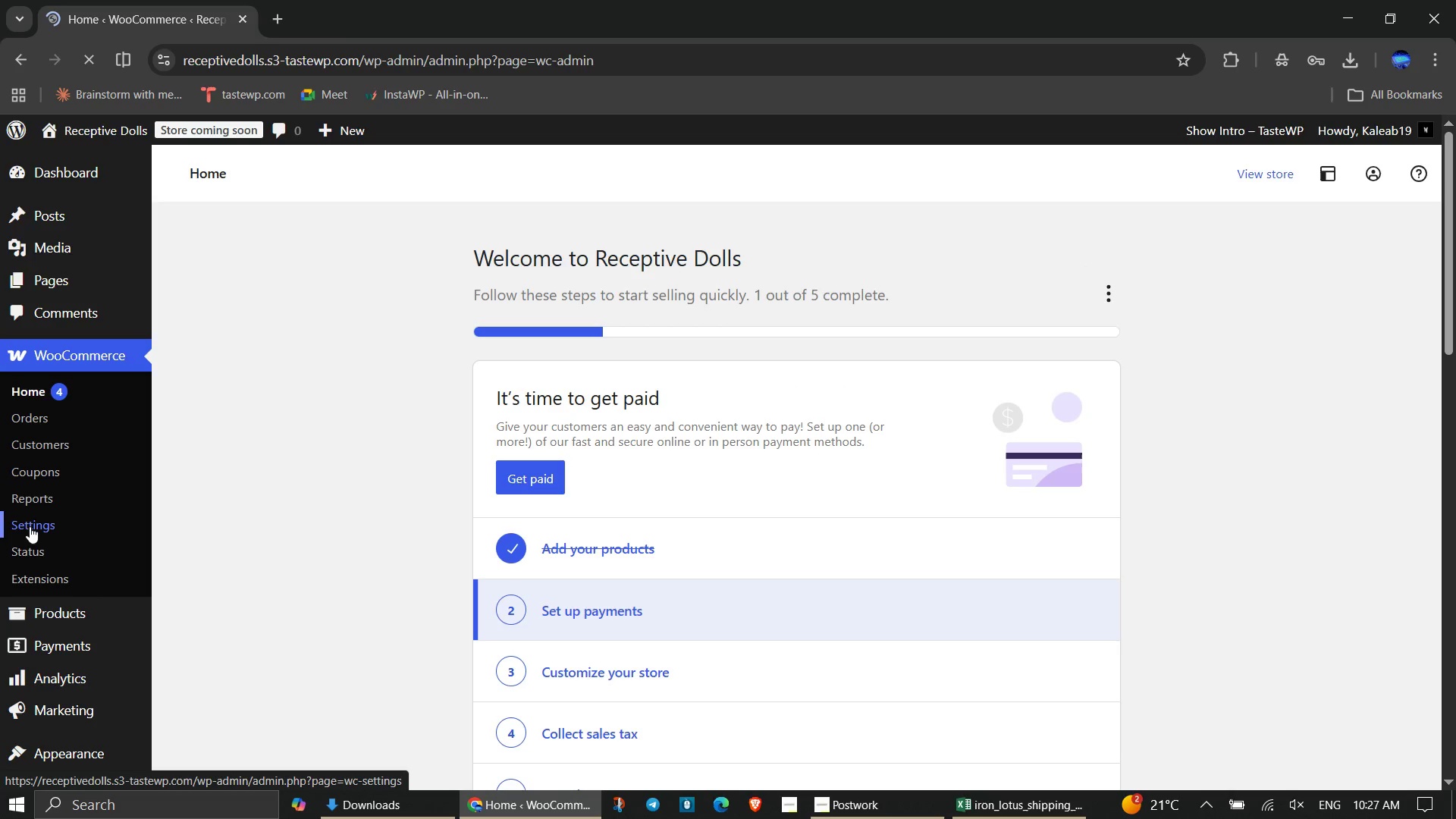 
left_click([30, 526])
 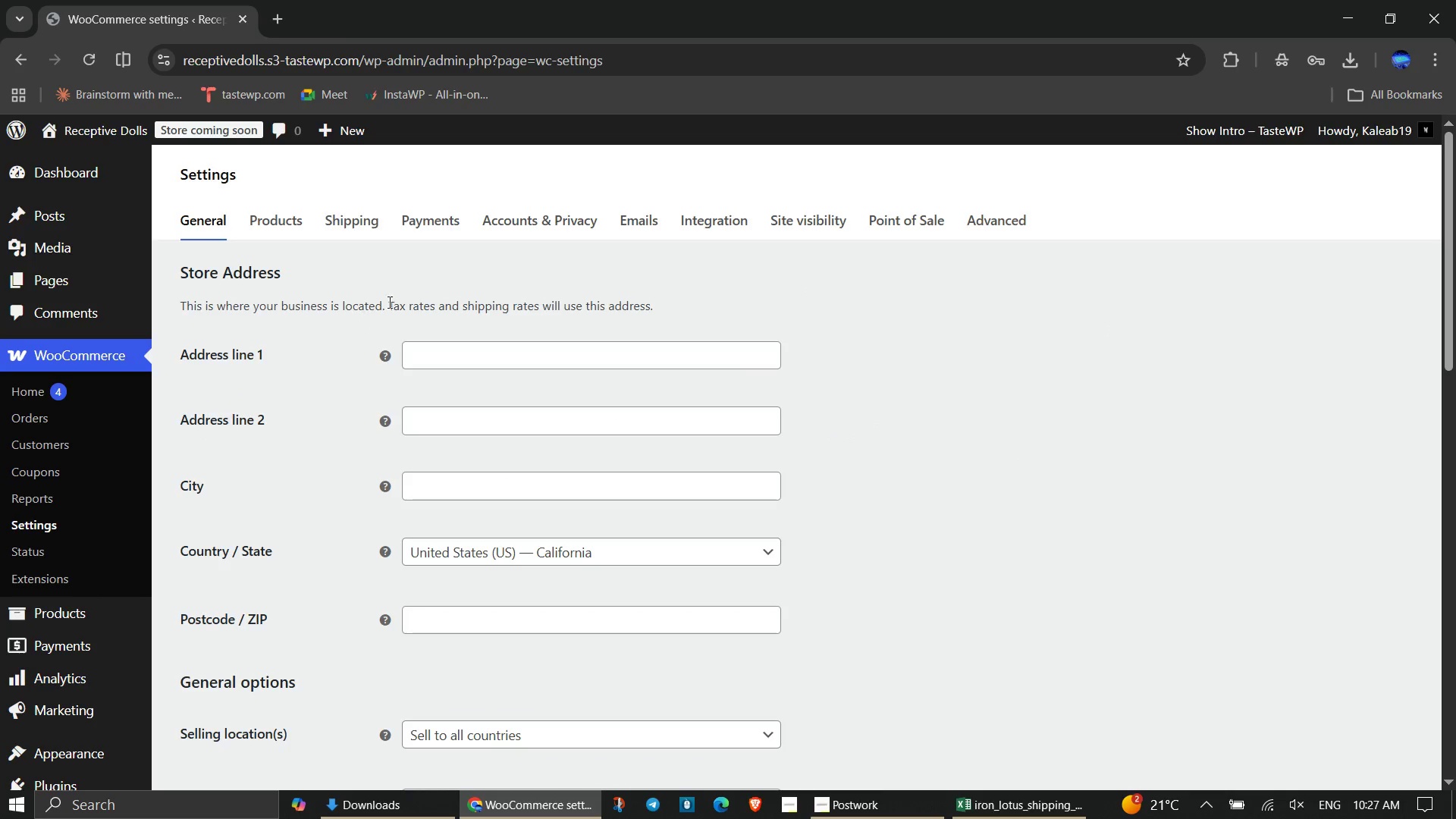 
wait(5.88)
 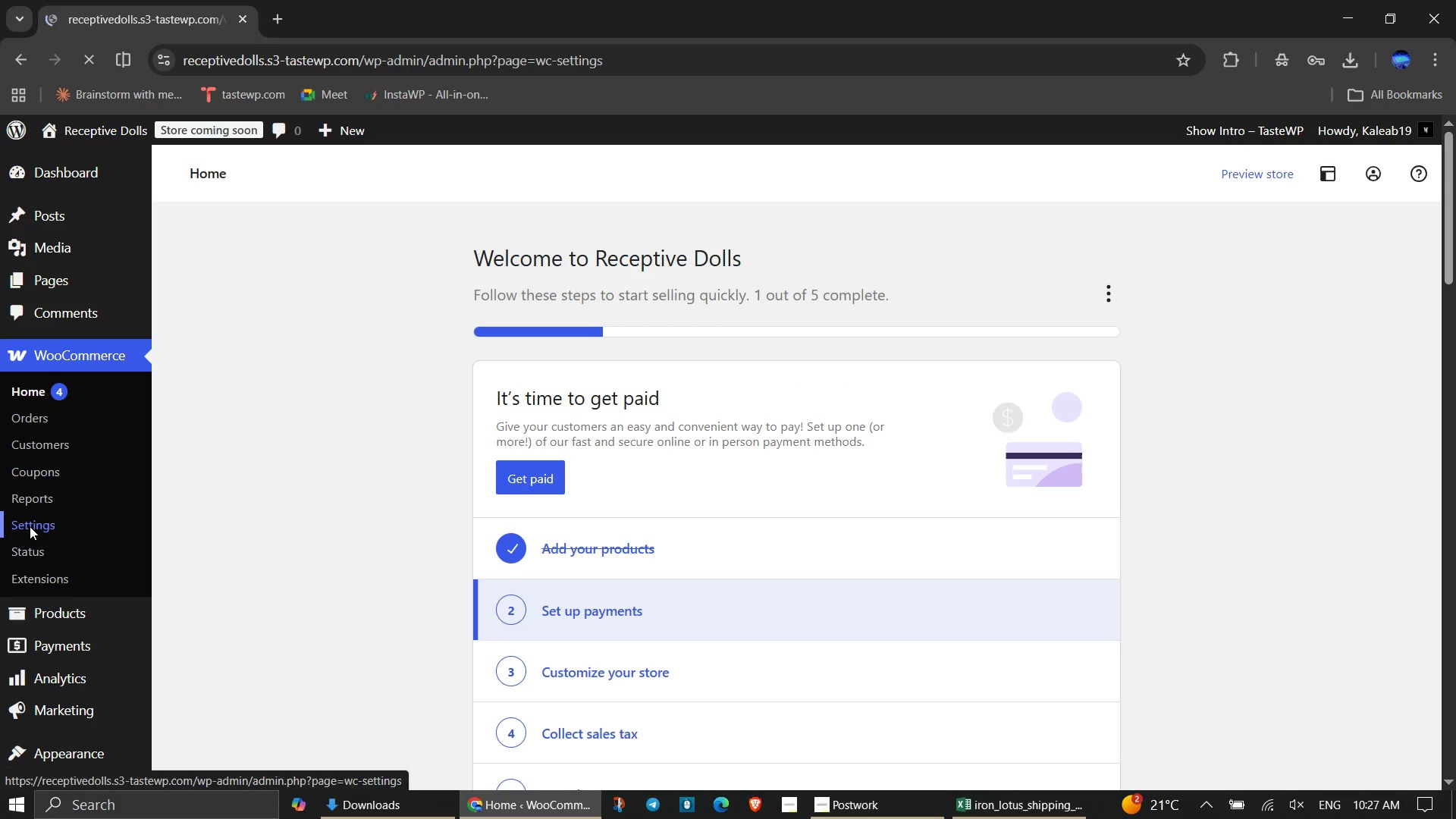 
scroll: coordinate [349, 325], scroll_direction: down, amount: 2.0
 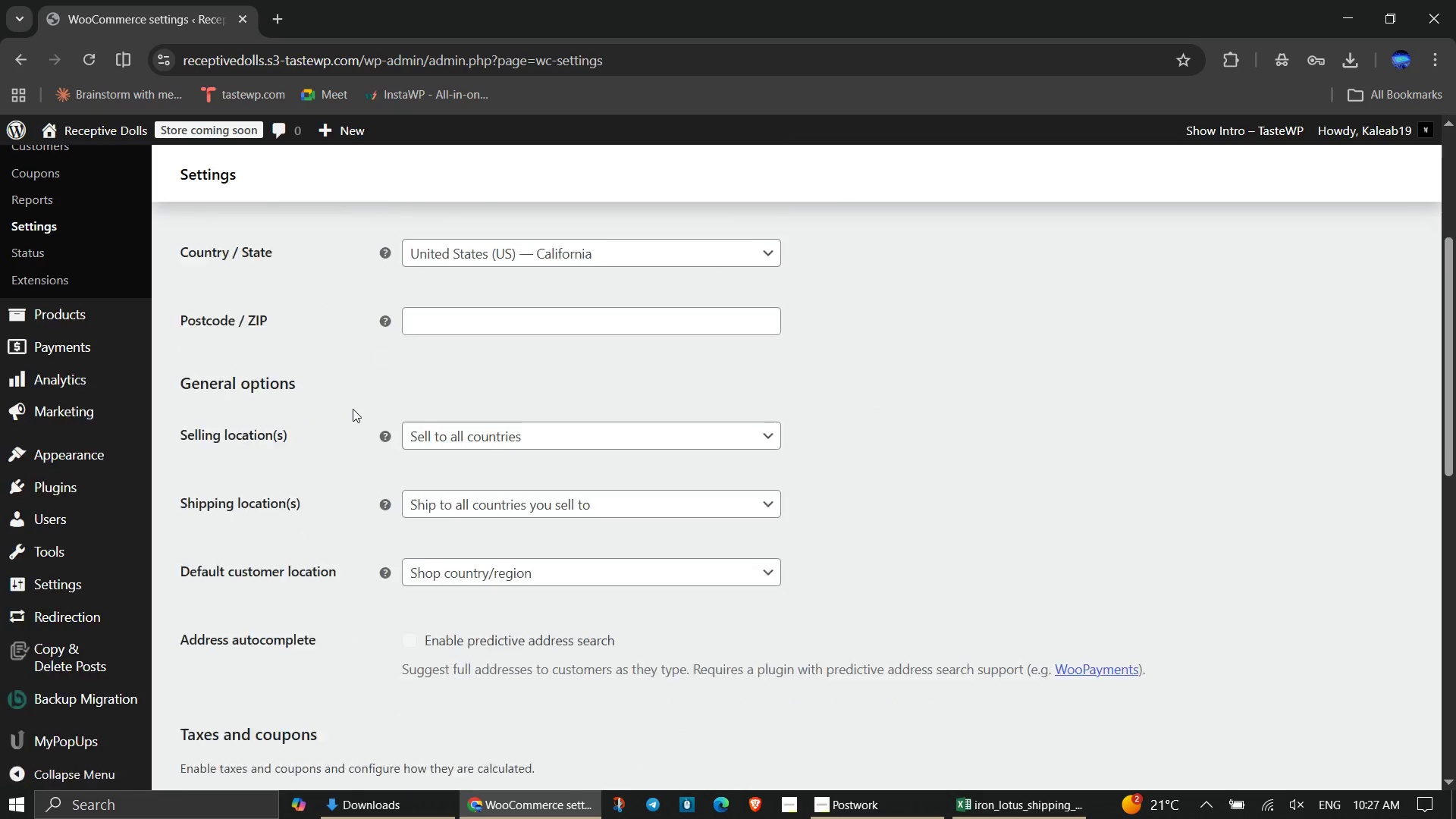 
scroll: coordinate [353, 409], scroll_direction: up, amount: 4.0
 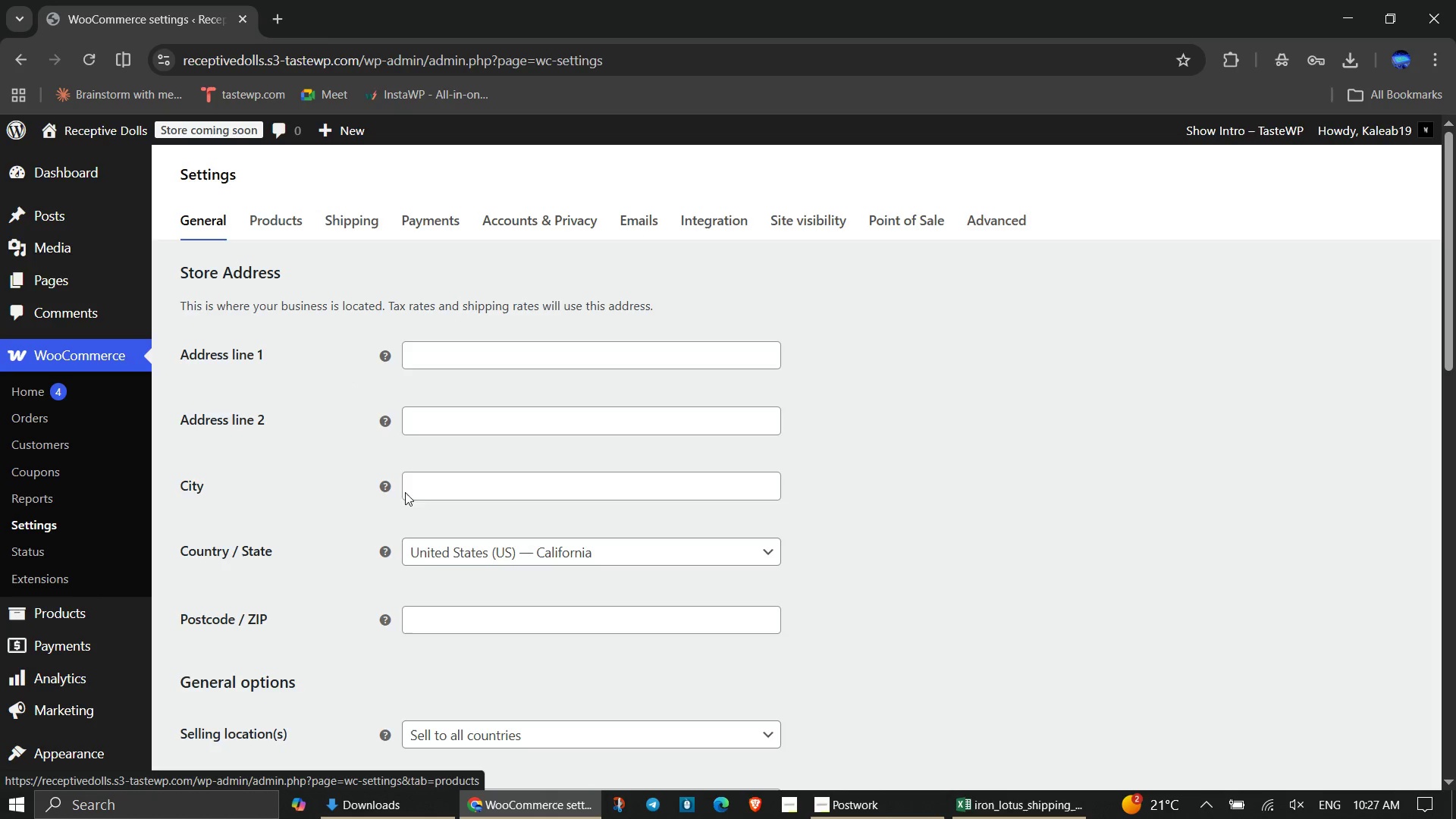 
wait(5.34)
 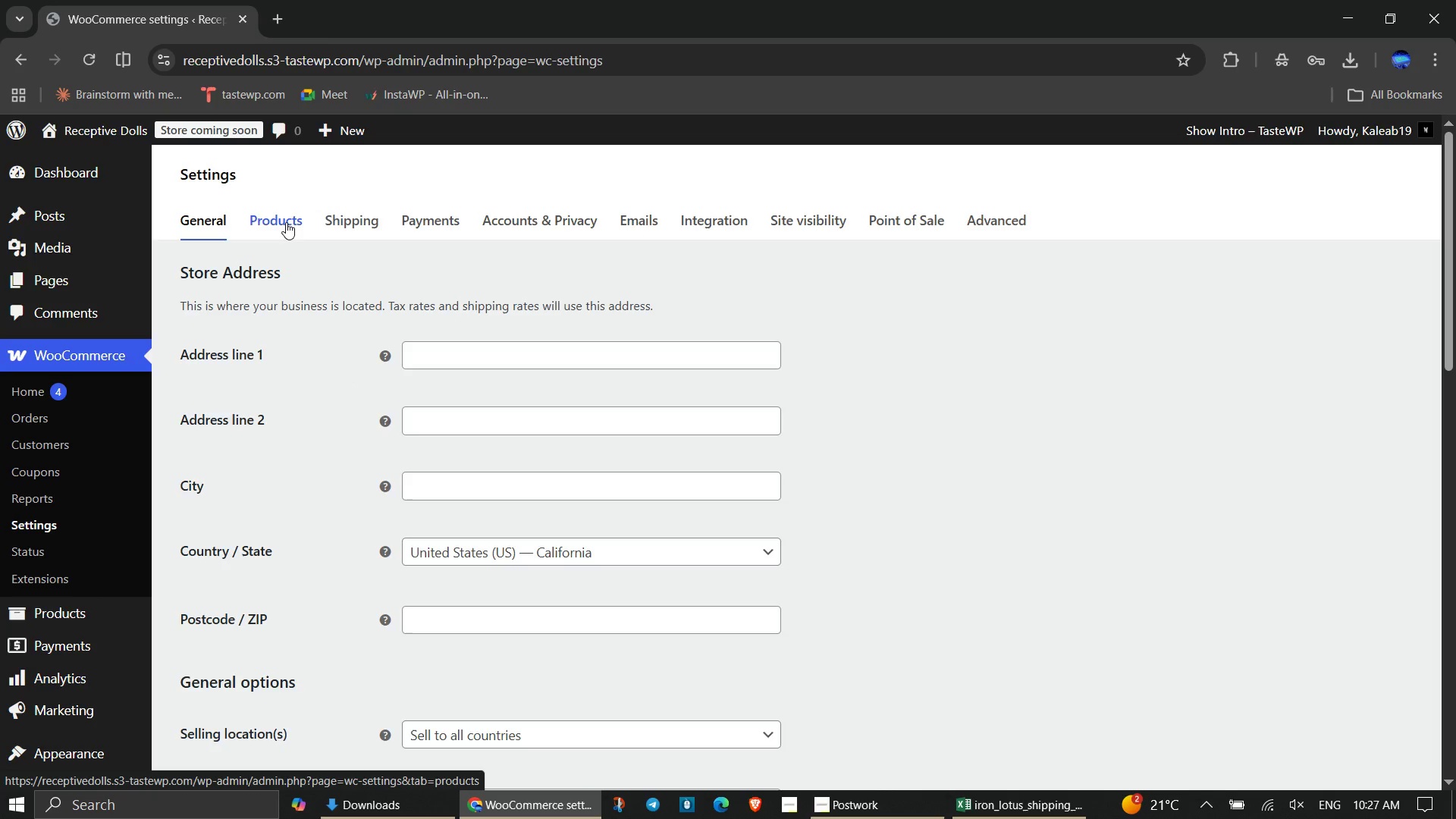 
scroll: coordinate [360, 665], scroll_direction: down, amount: 9.0
 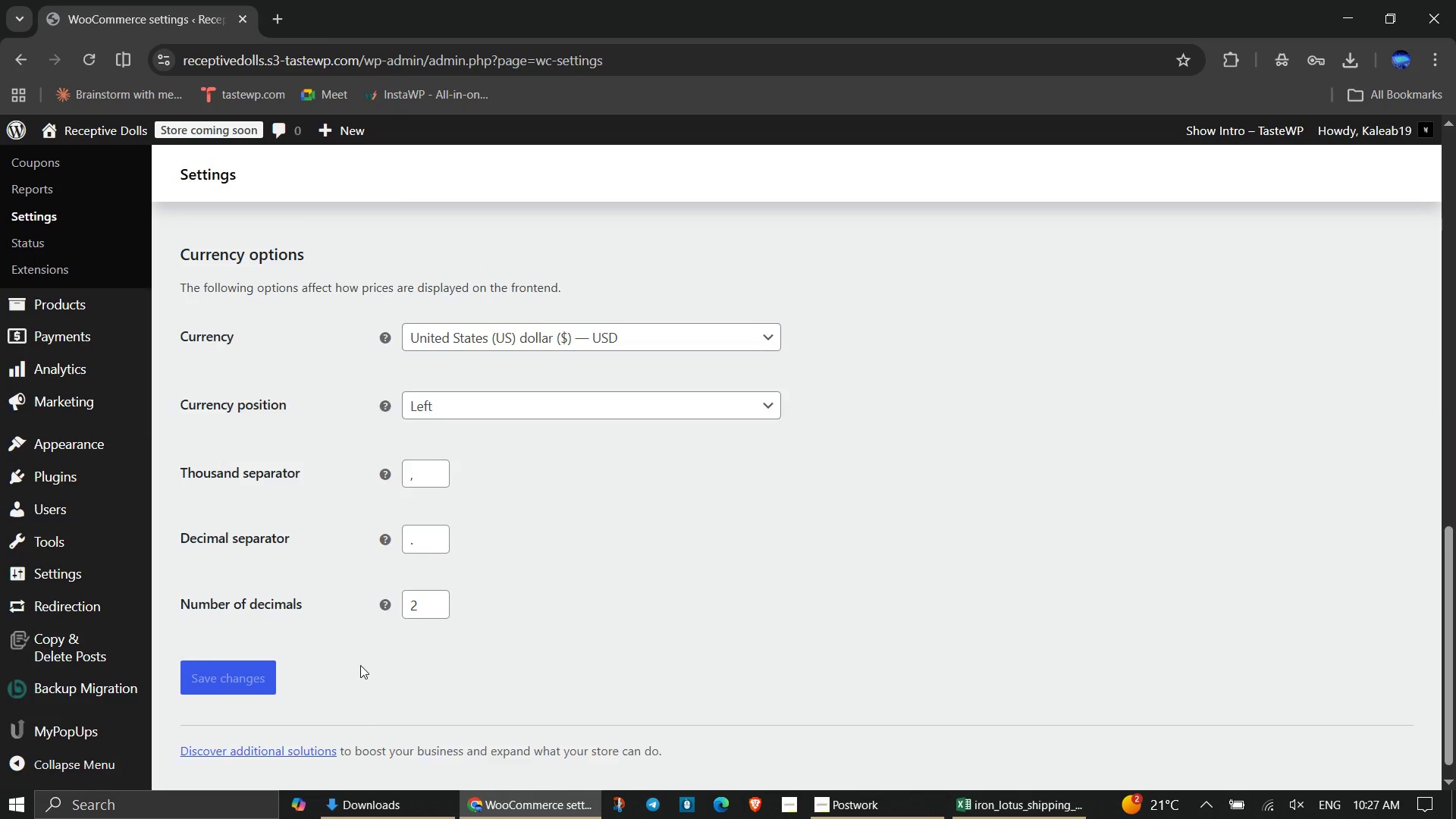 
scroll: coordinate [360, 665], scroll_direction: up, amount: 10.0
 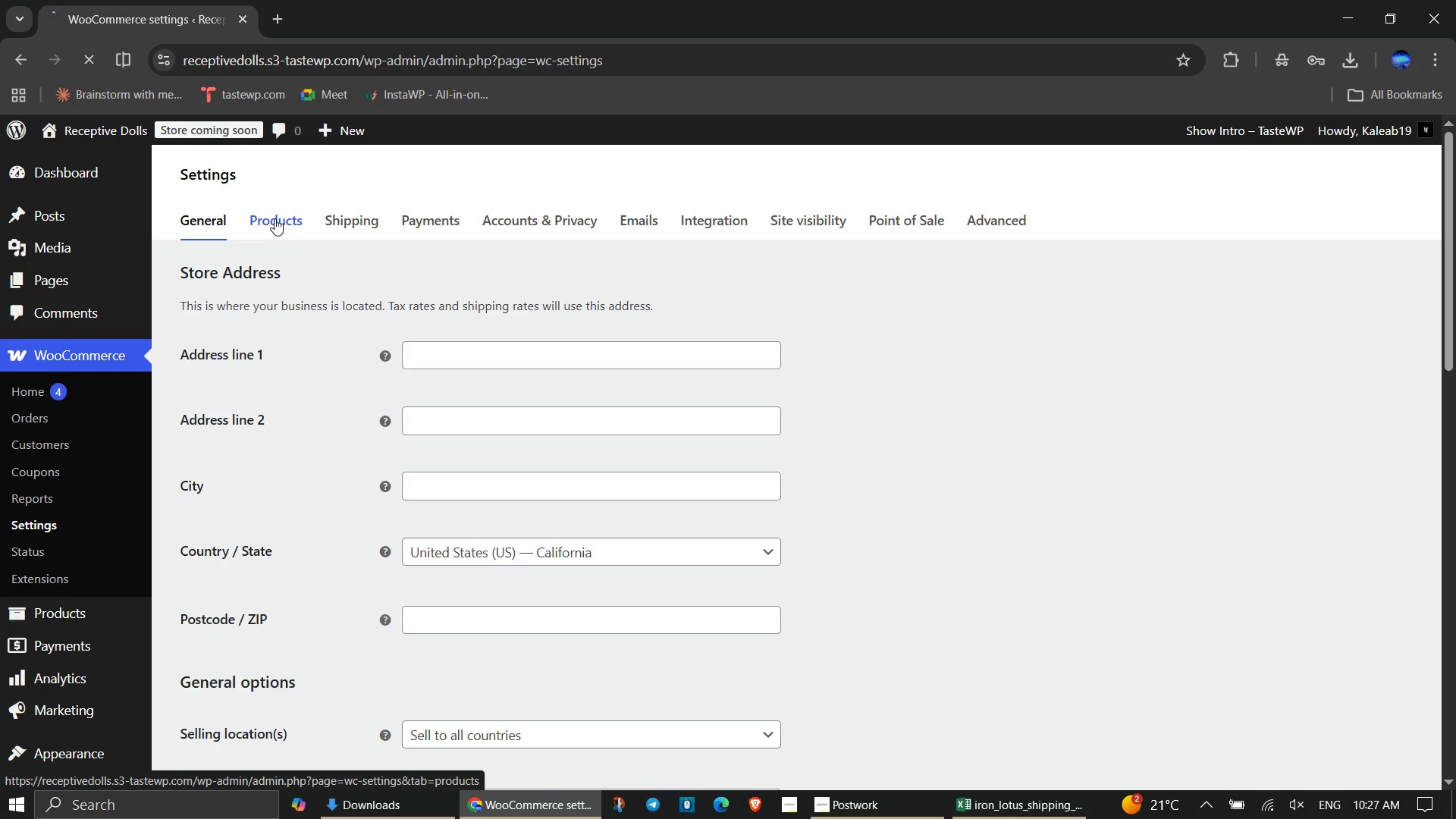 
left_click([275, 218])
 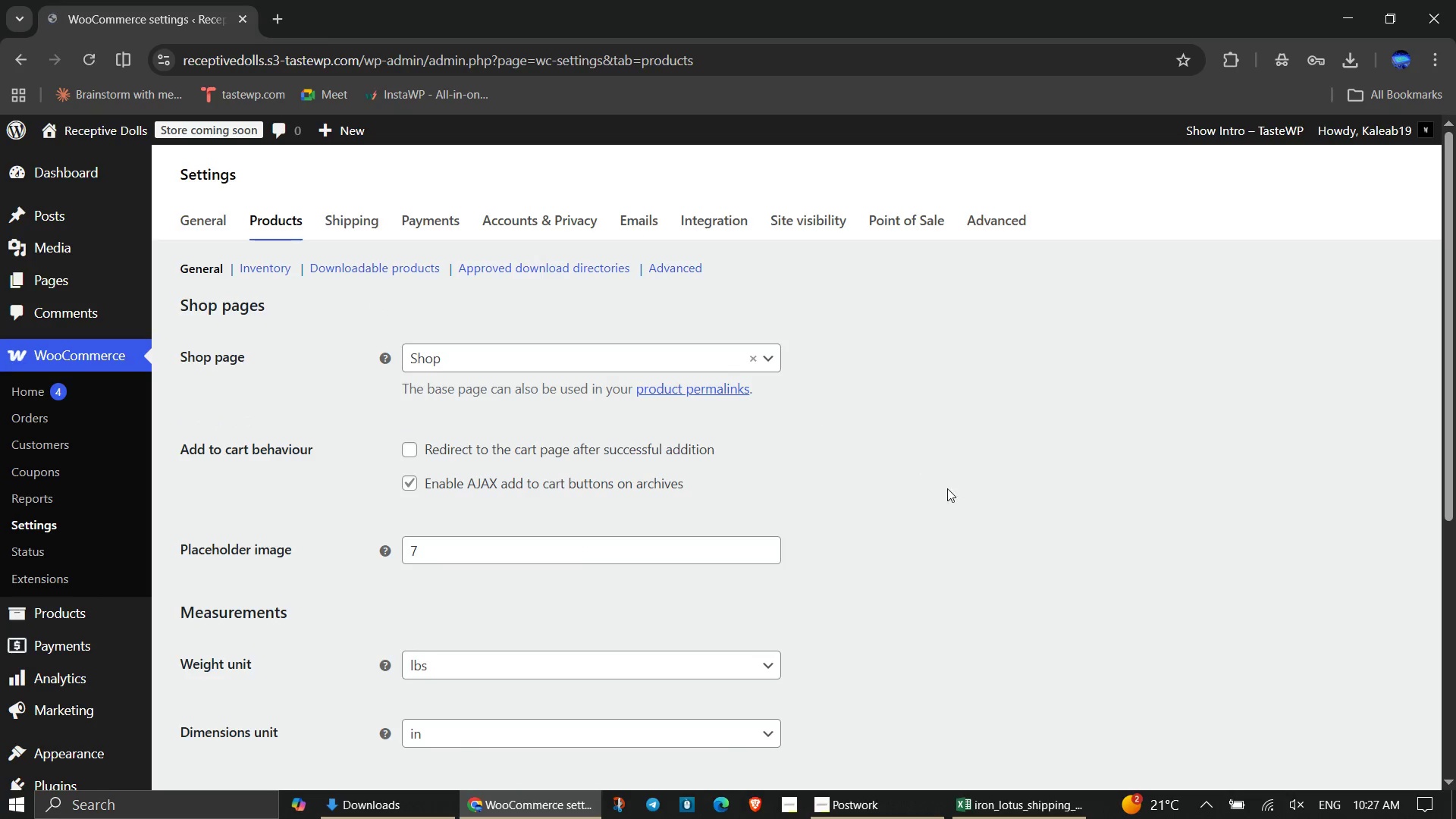 
scroll: coordinate [949, 488], scroll_direction: down, amount: 2.0
 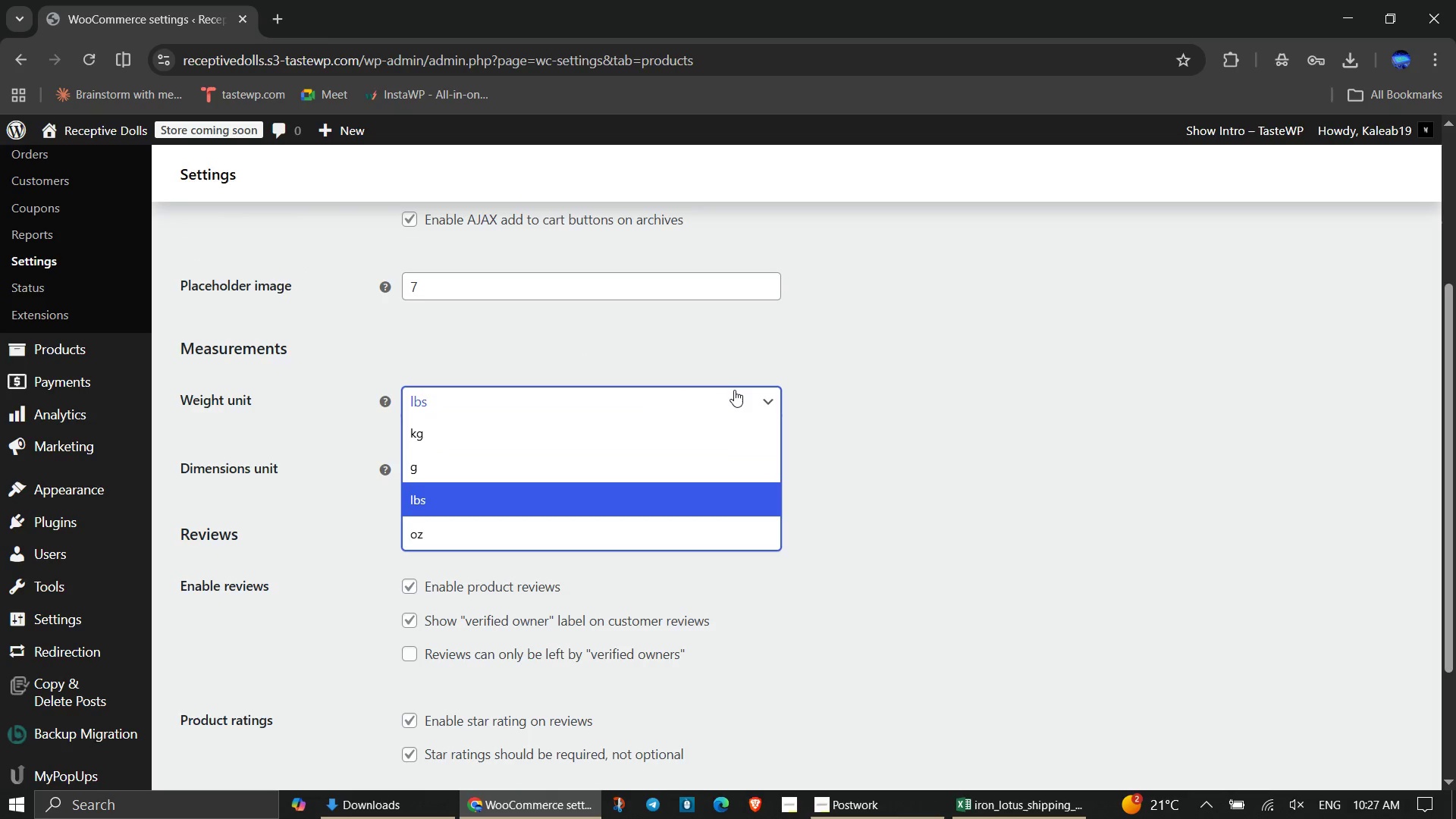 
left_click([734, 390])
 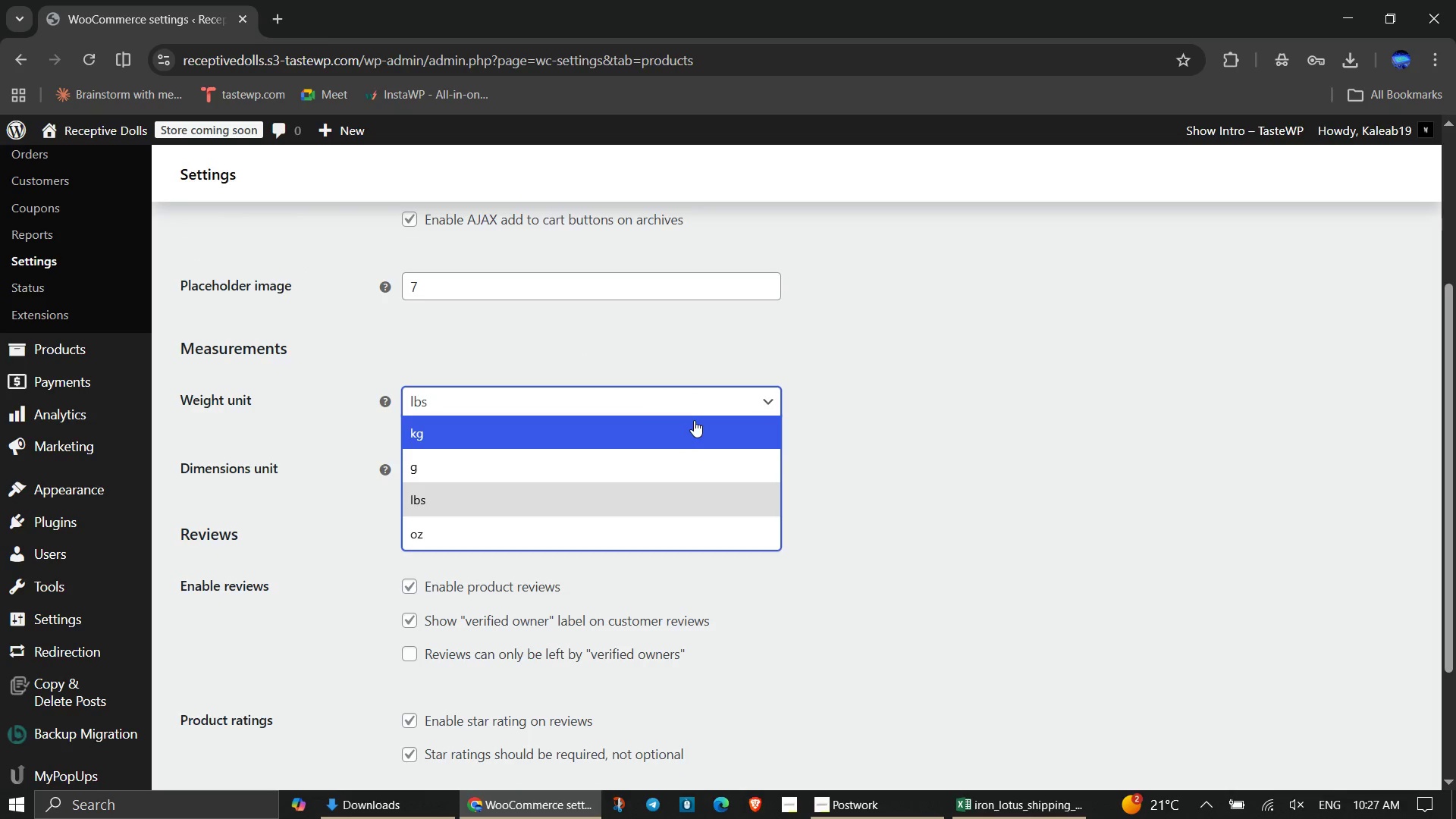 
left_click([694, 420])
 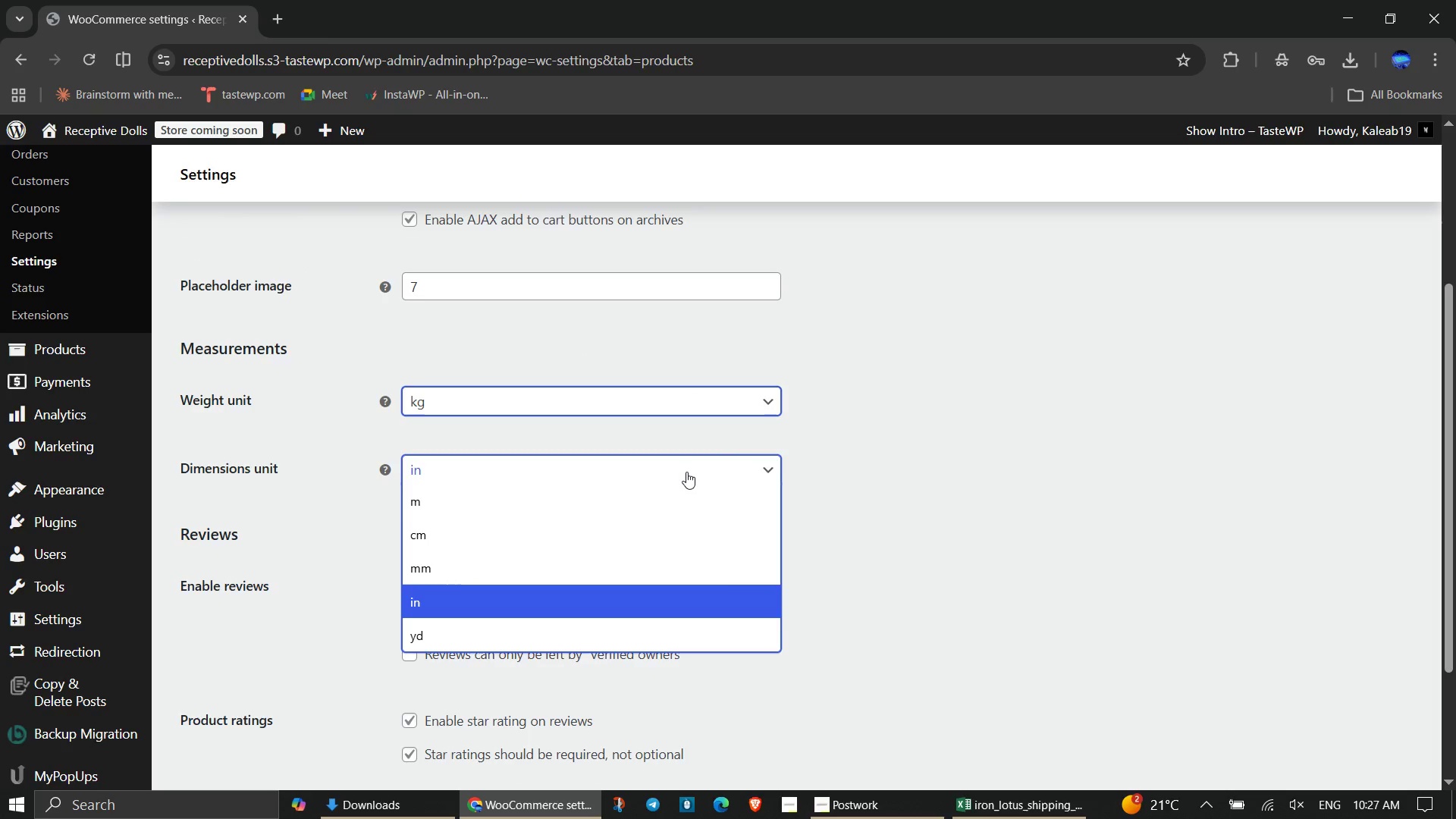 
left_click([686, 472])
 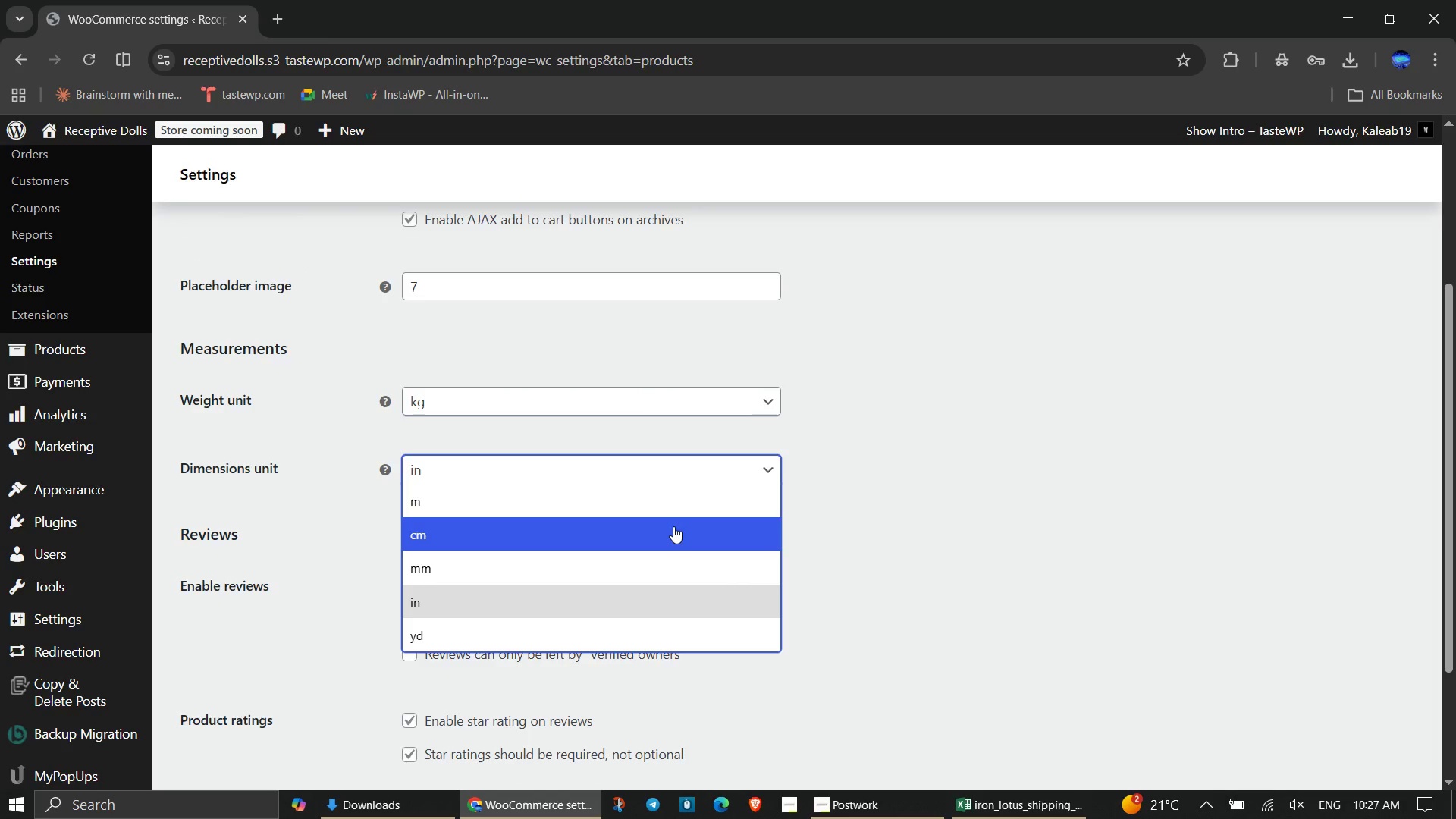 
left_click([673, 526])
 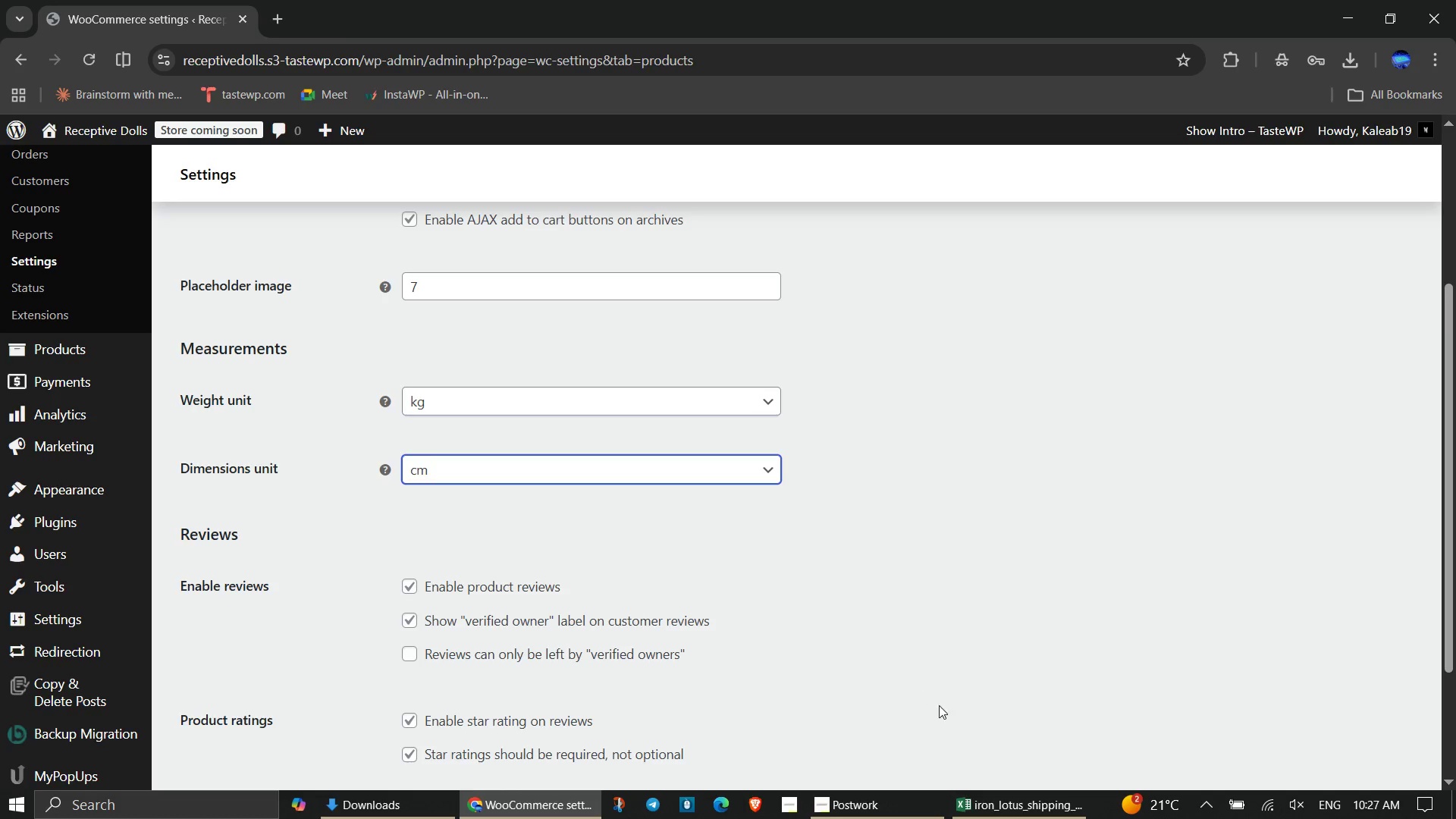 
left_click([1006, 808])
 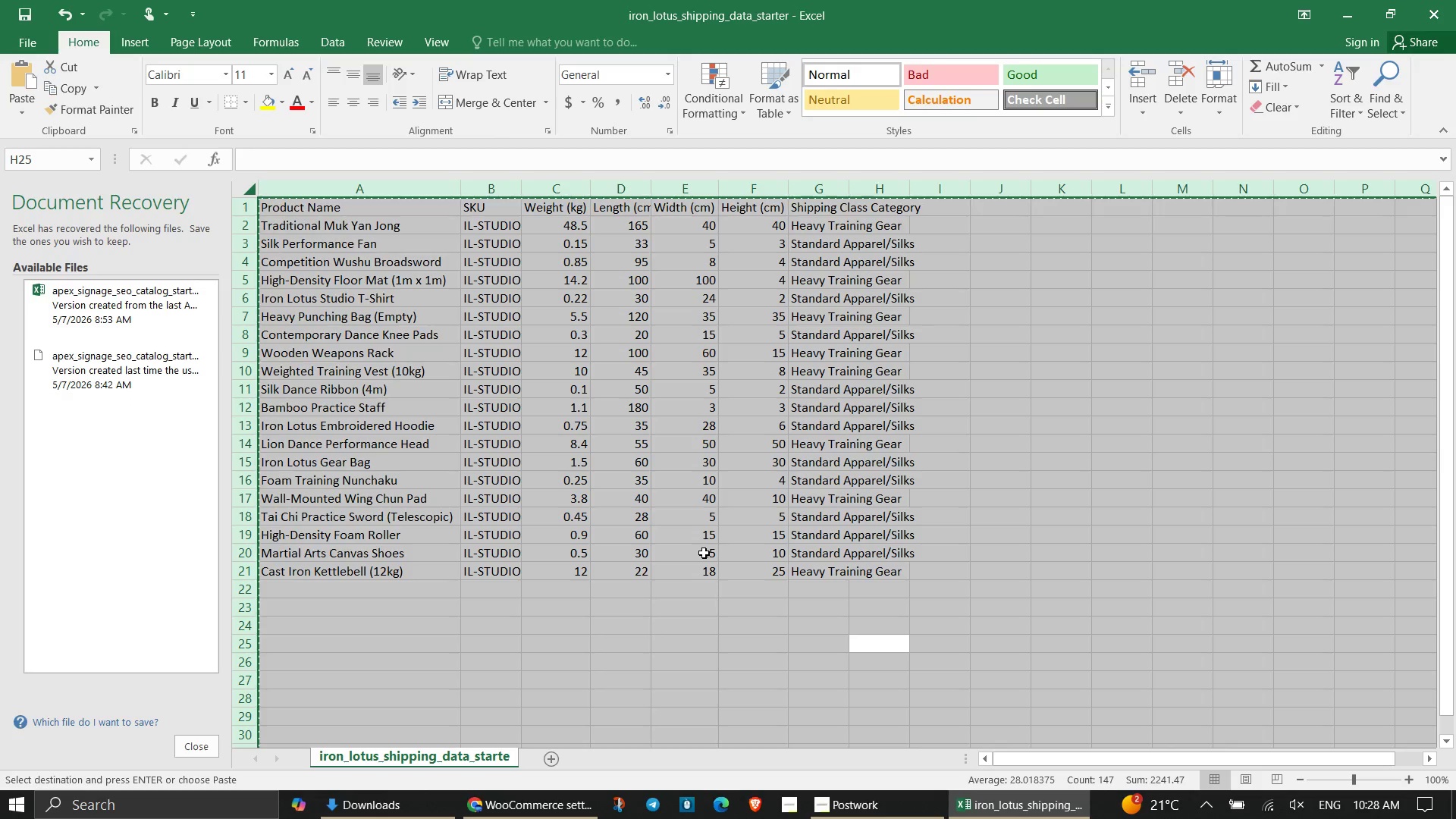 
left_click([704, 553])
 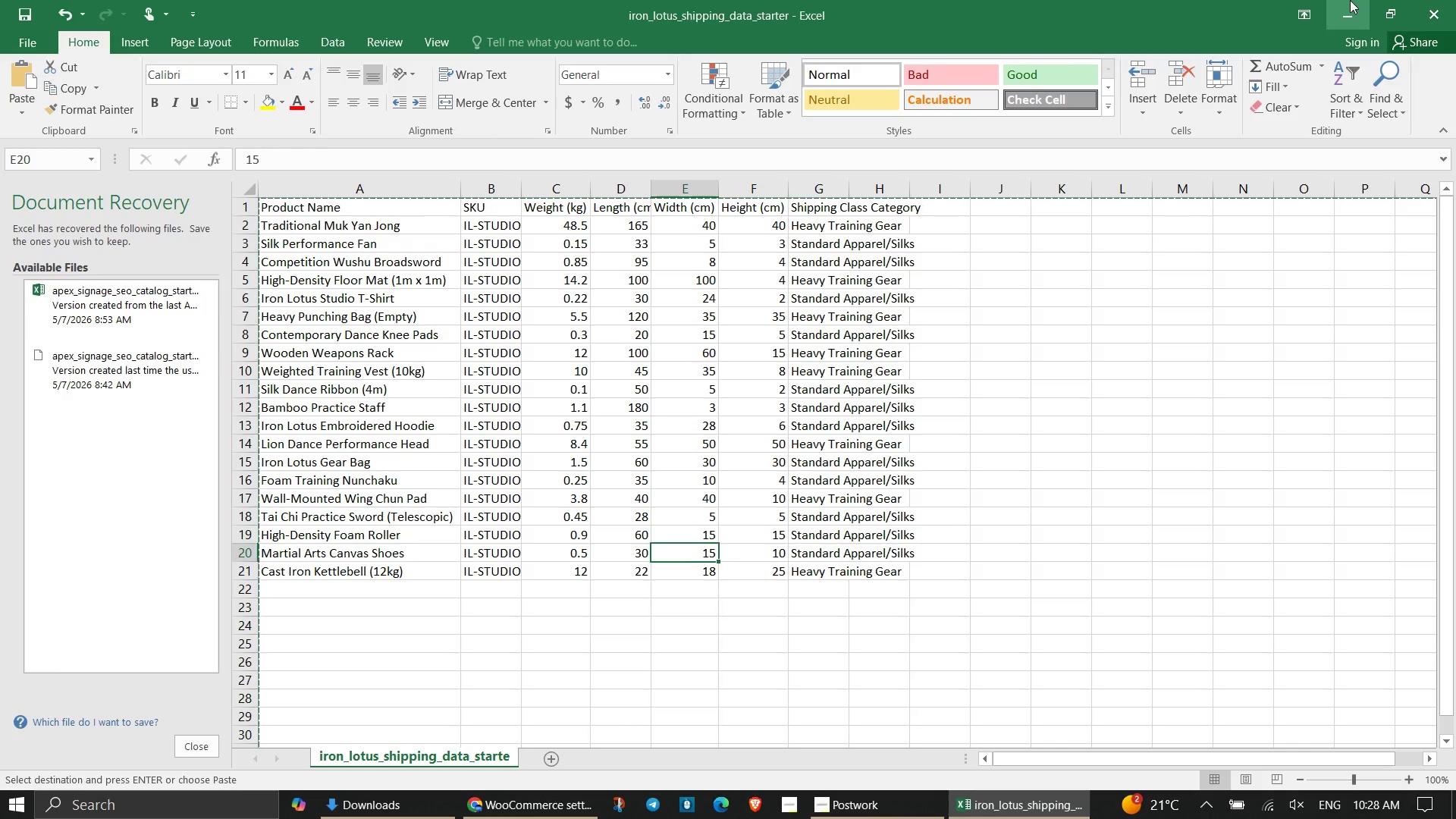 
left_click([1350, 0])
 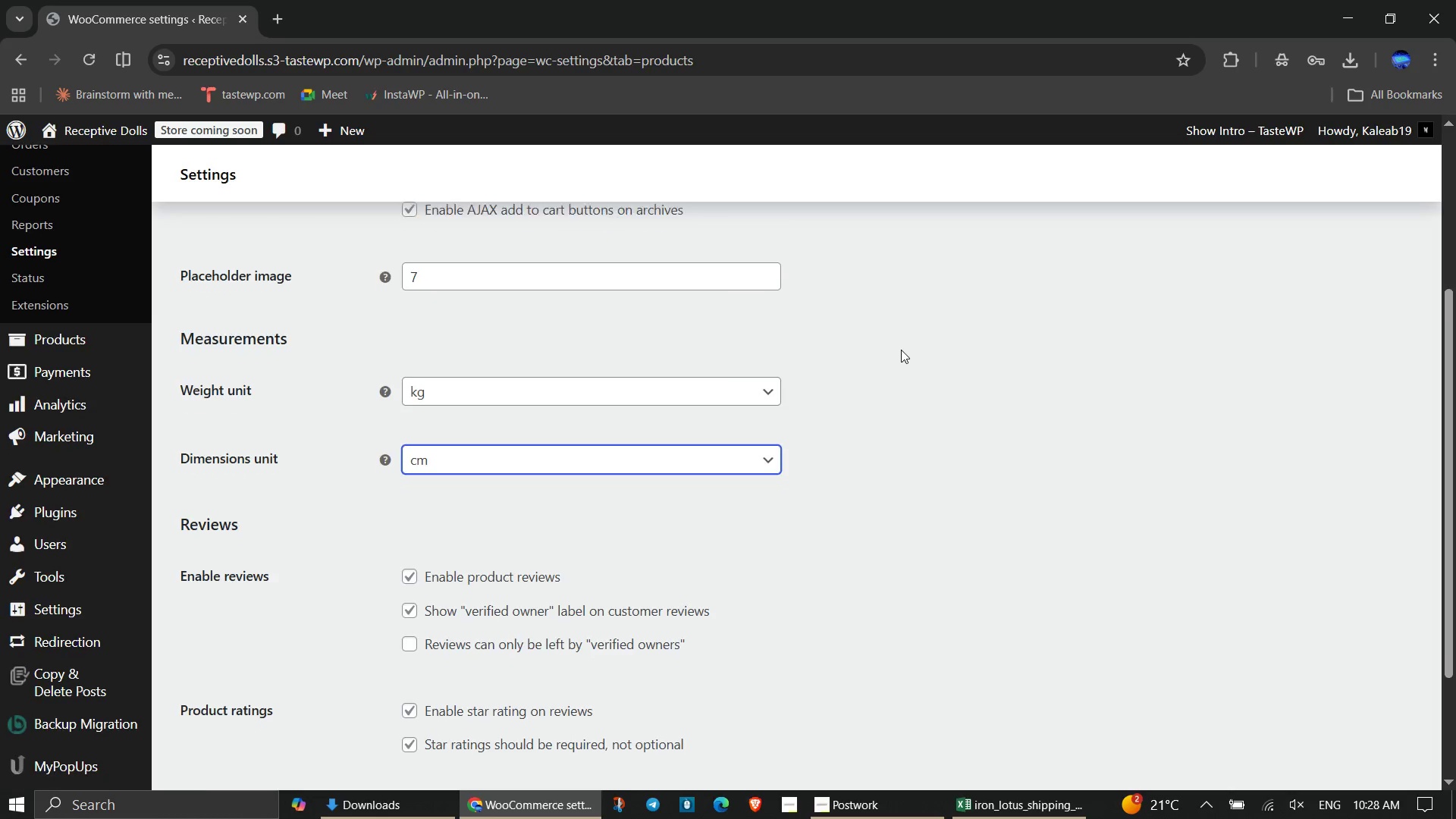 
scroll: coordinate [901, 345], scroll_direction: down, amount: 9.0
 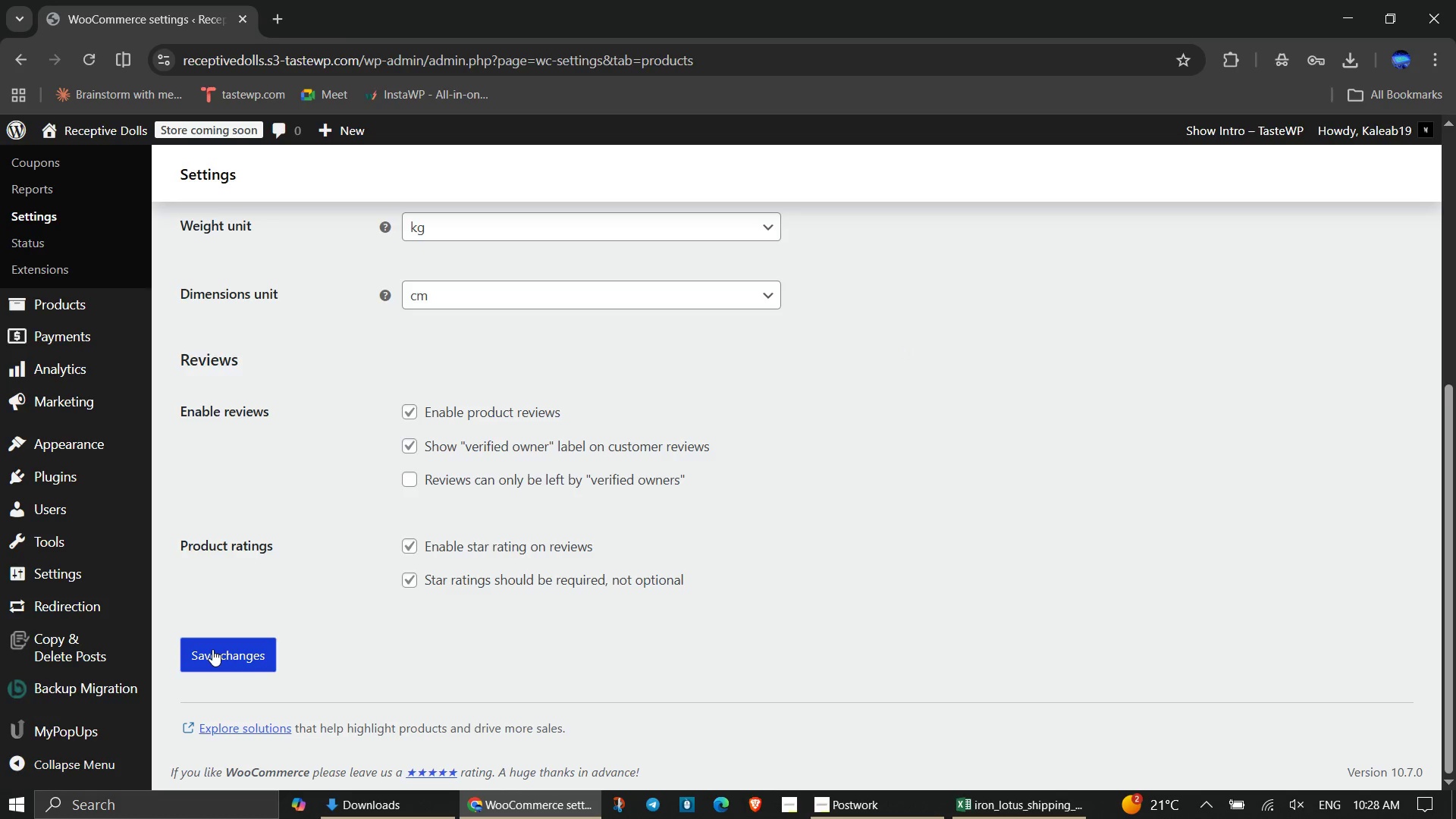 
left_click([212, 649])
 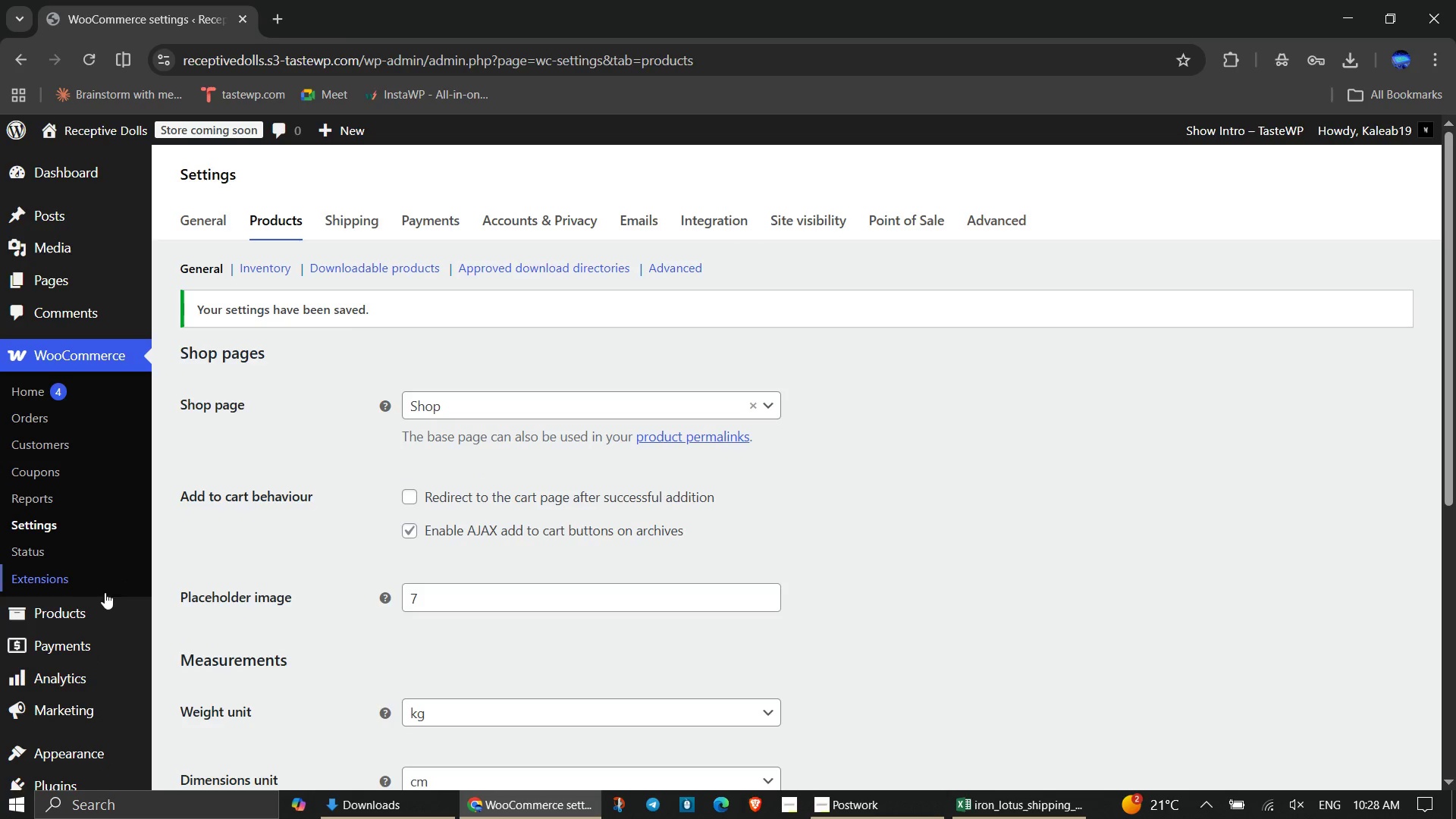 
wait(6.42)
 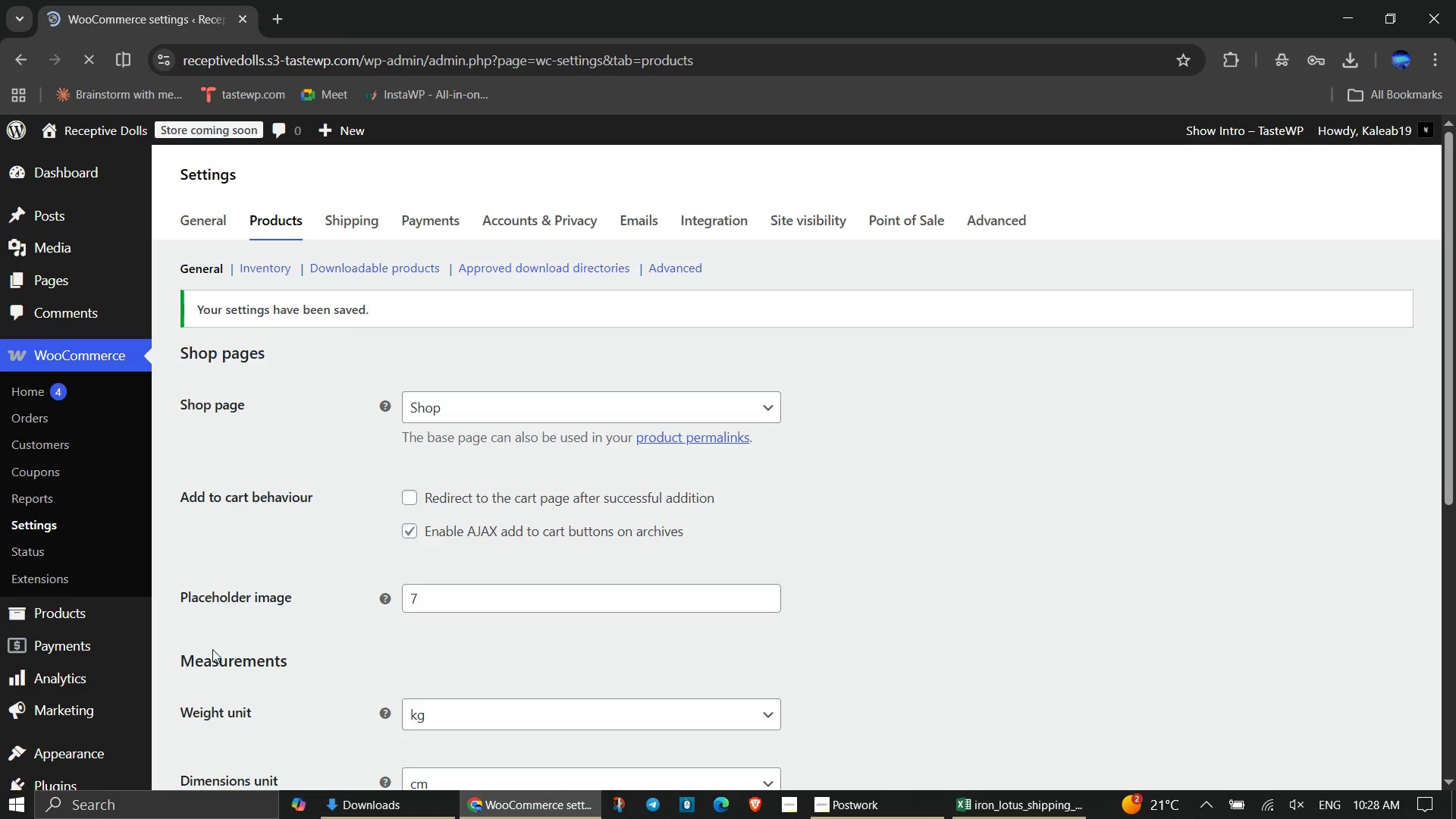 
left_click([183, 568])
 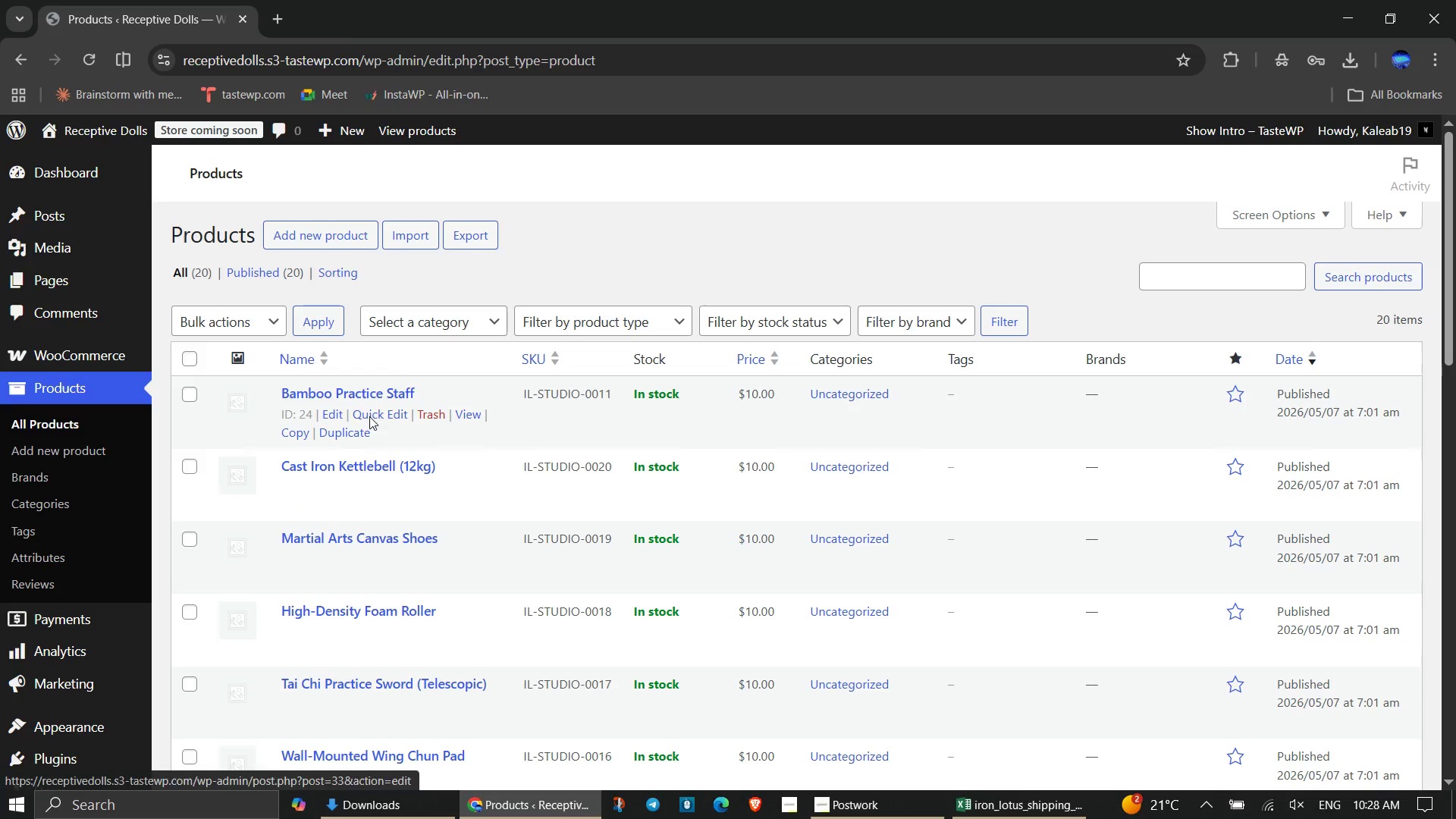 
left_click([356, 389])
 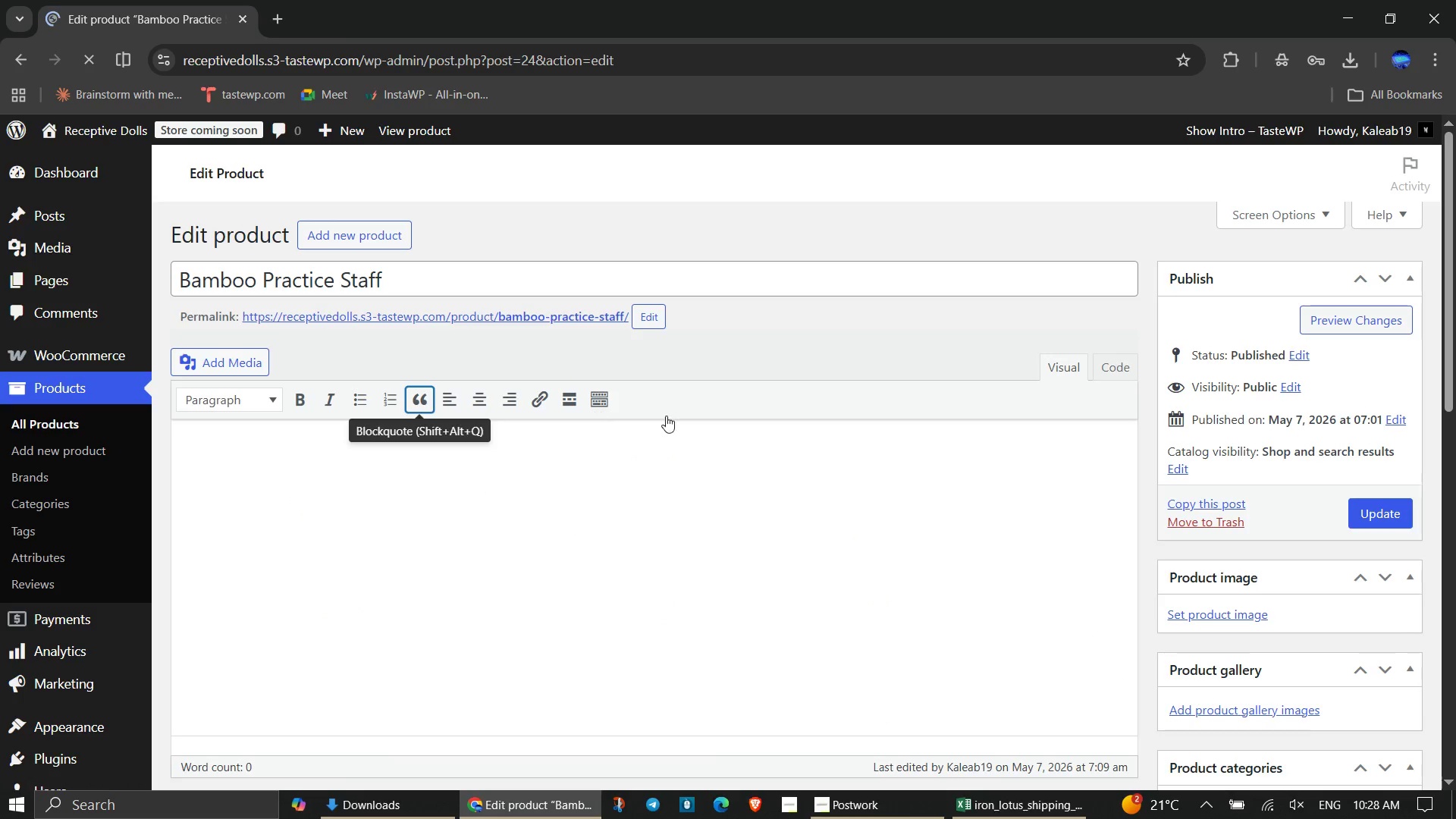 
scroll: coordinate [830, 543], scroll_direction: down, amount: 6.0
 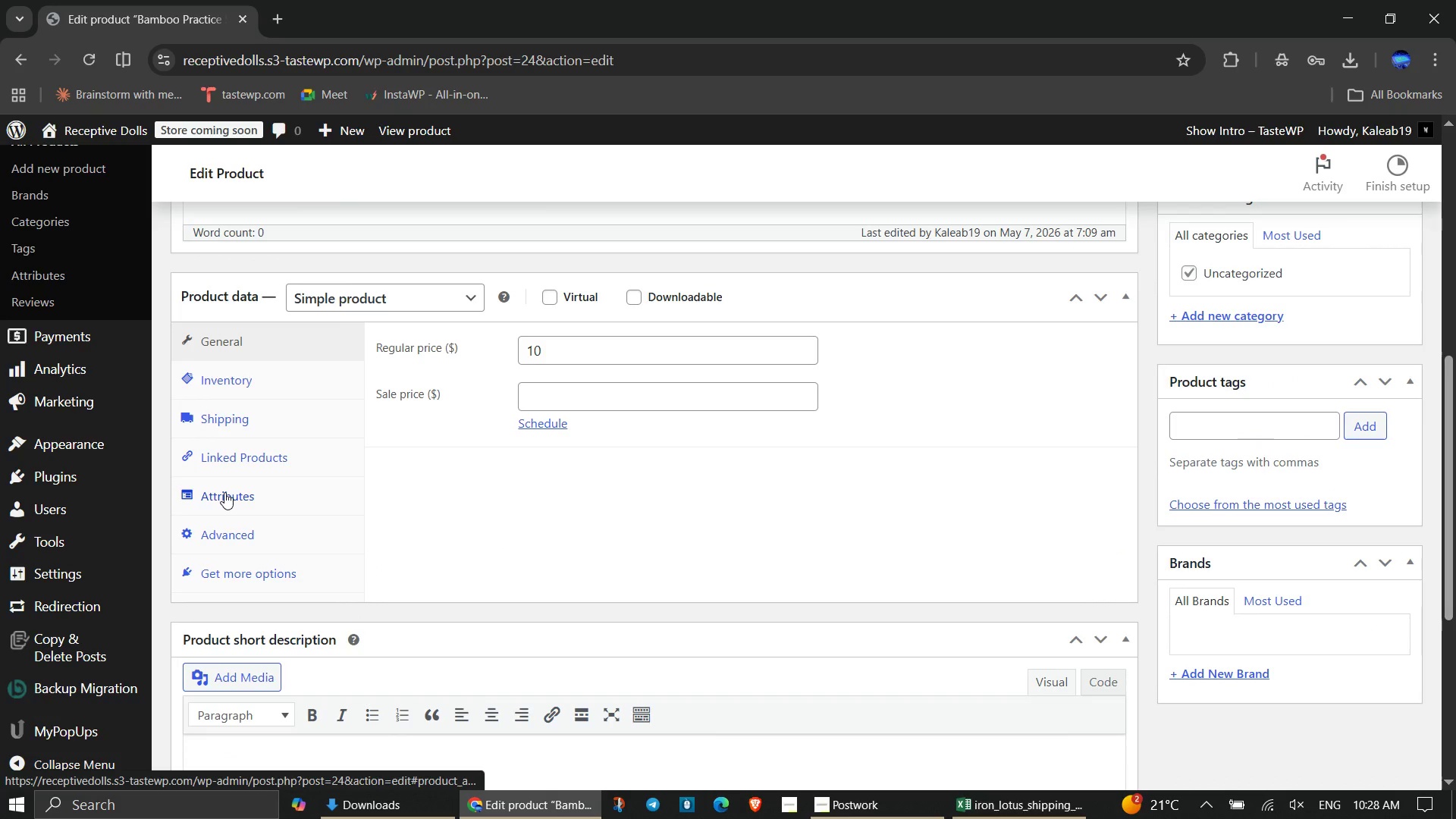 
left_click([224, 492])
 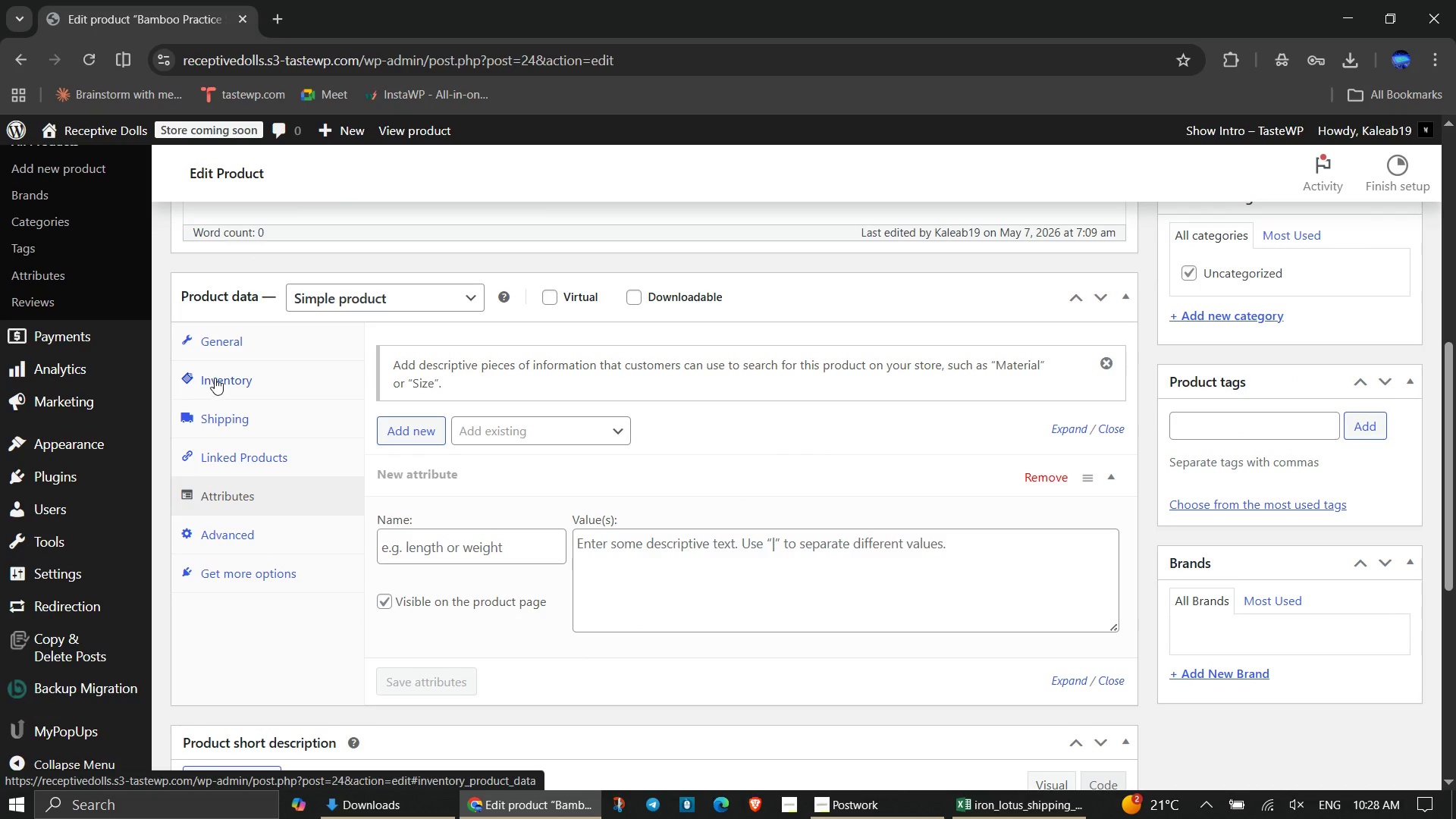 
left_click([215, 378])
 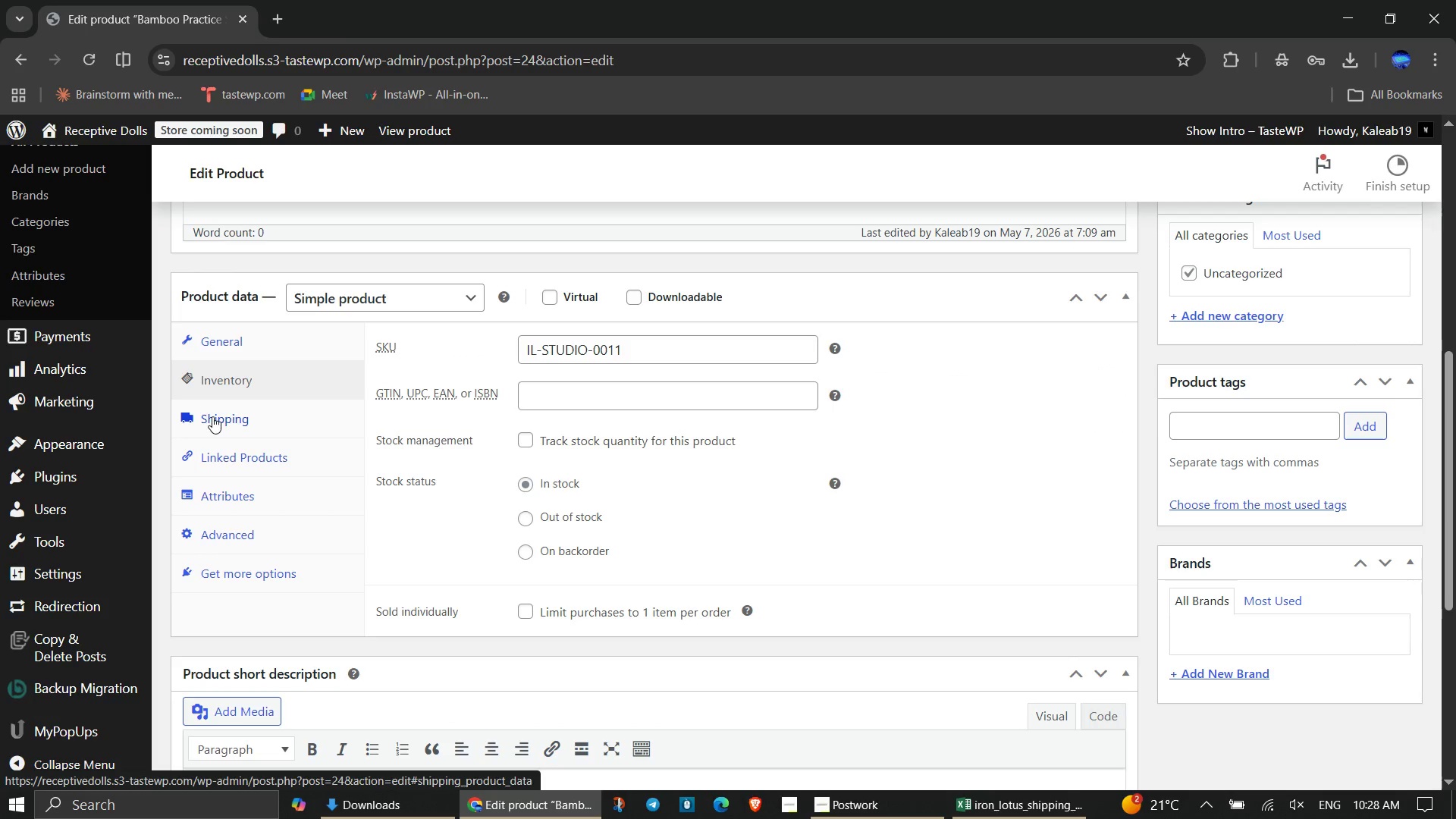 
left_click([212, 416])
 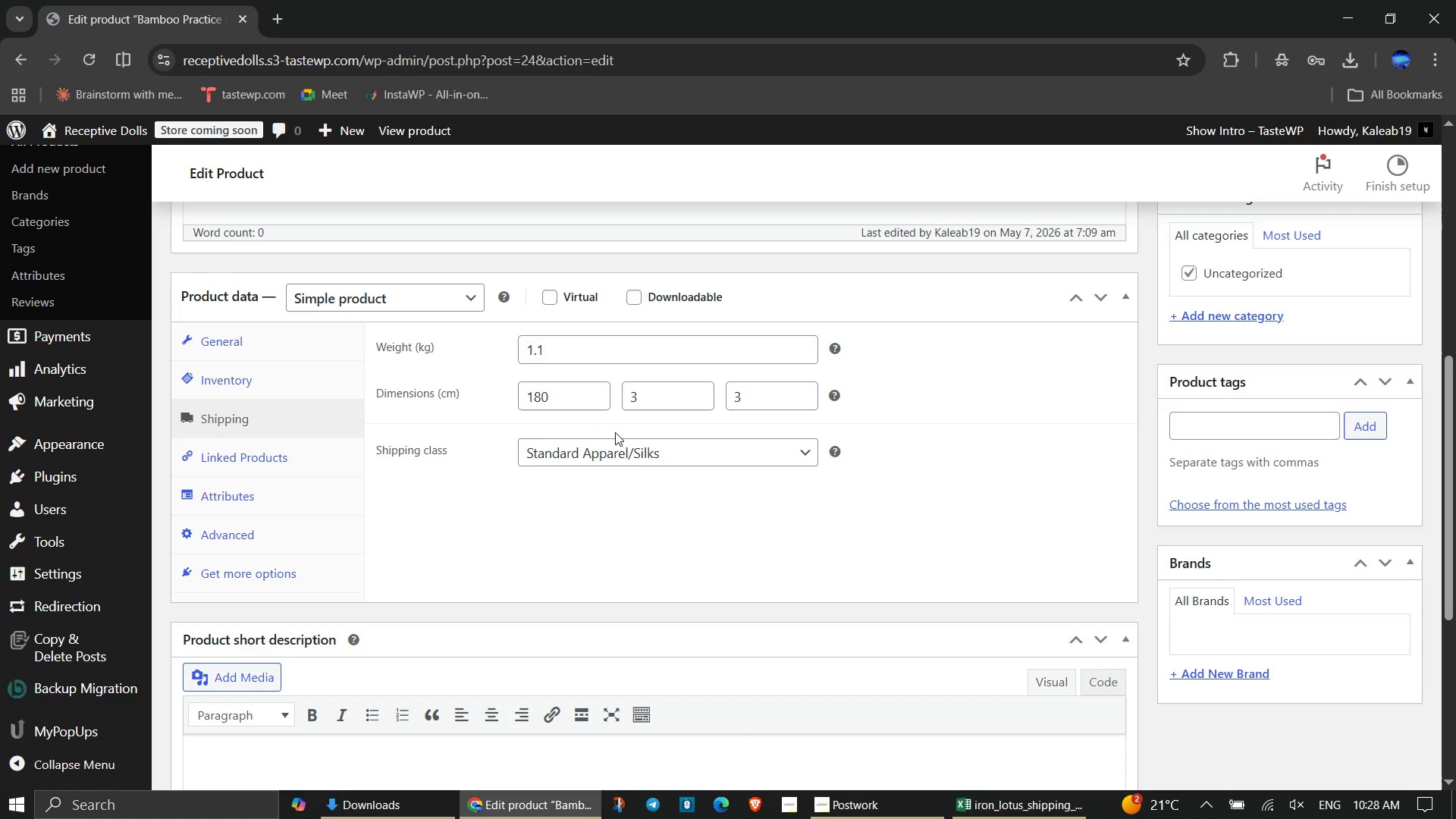 
left_click([654, 457])
 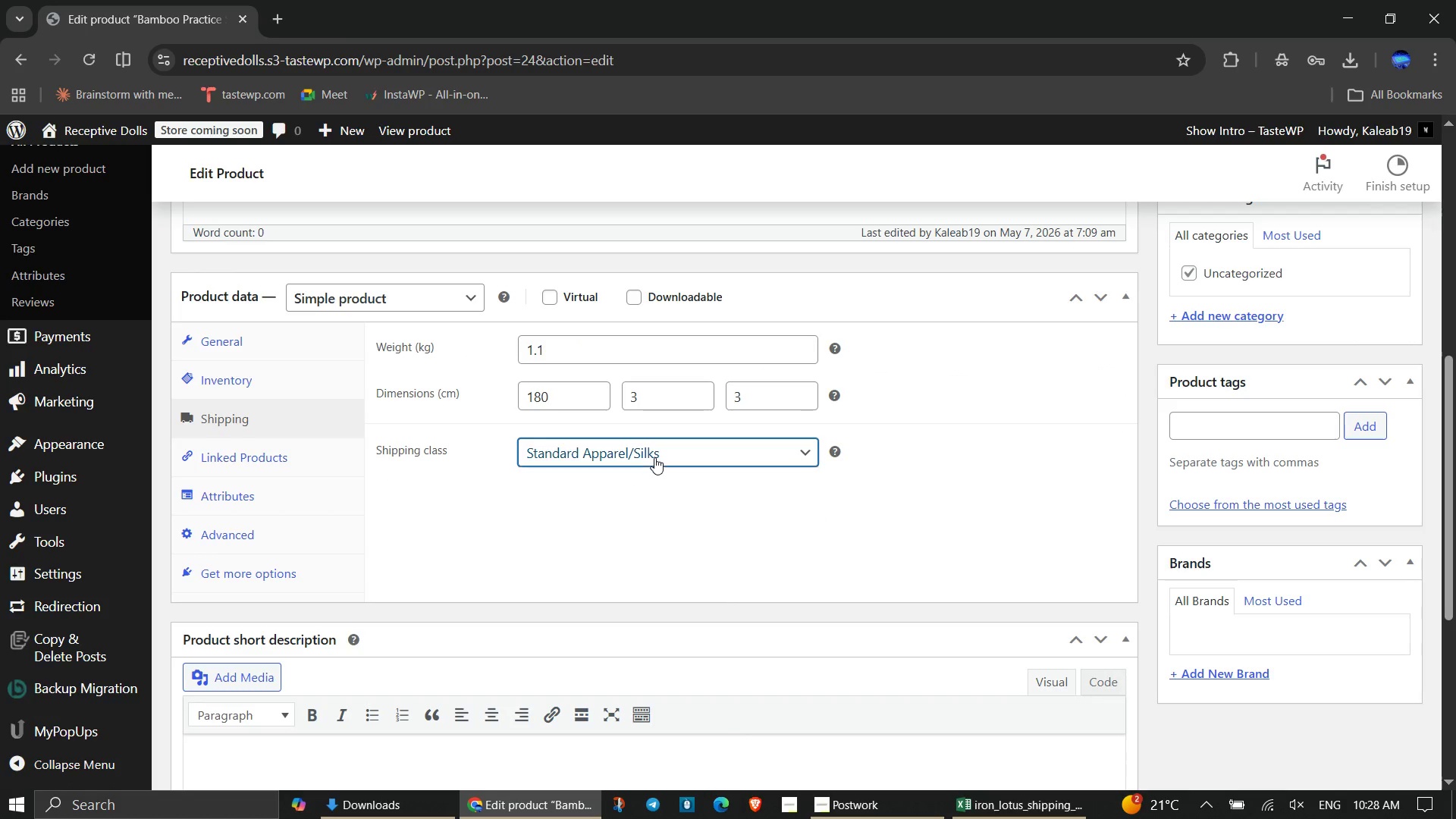 
left_click([654, 457])
 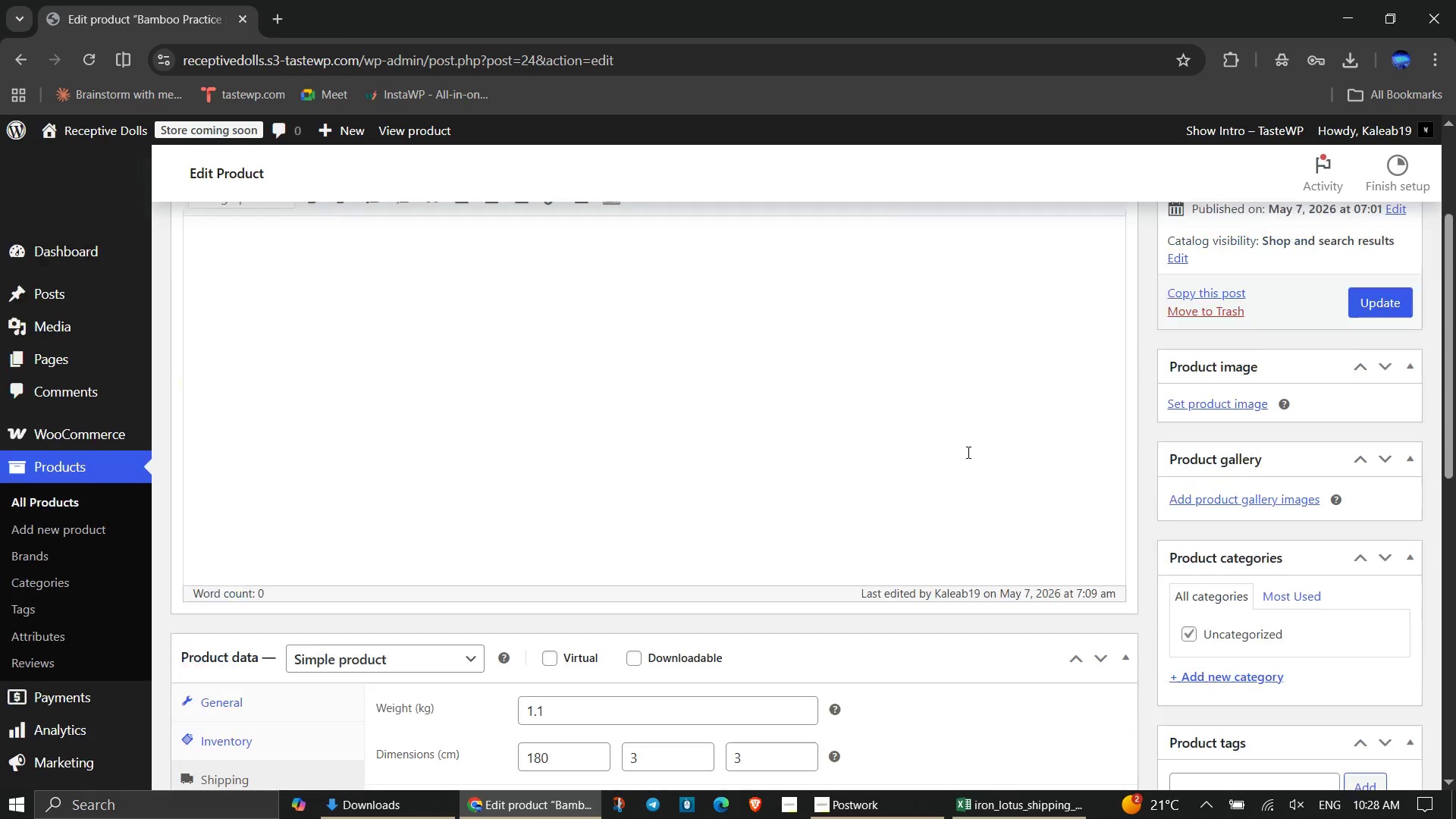 
scroll: coordinate [967, 452], scroll_direction: up, amount: 11.0
 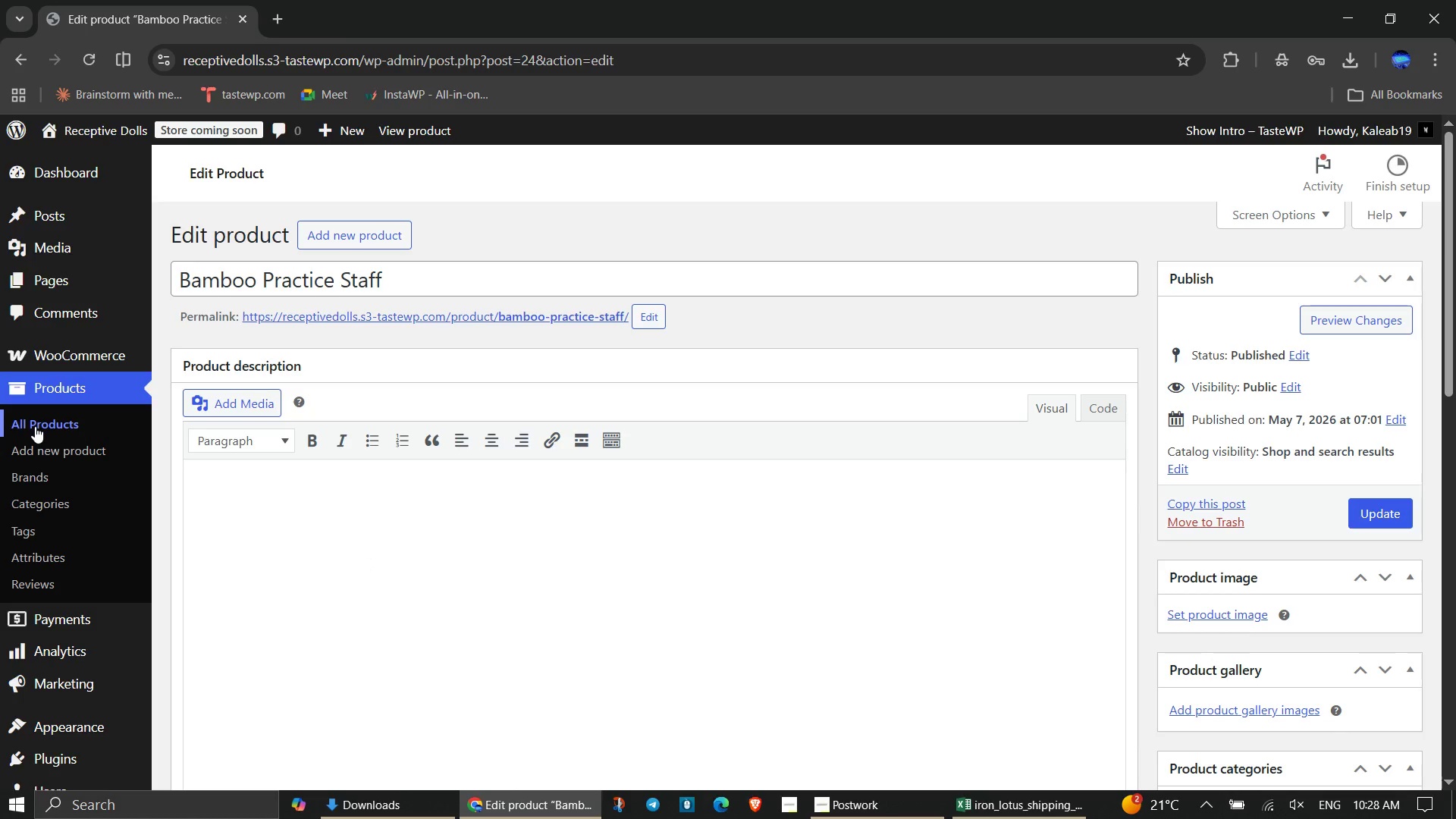 
left_click([35, 426])
 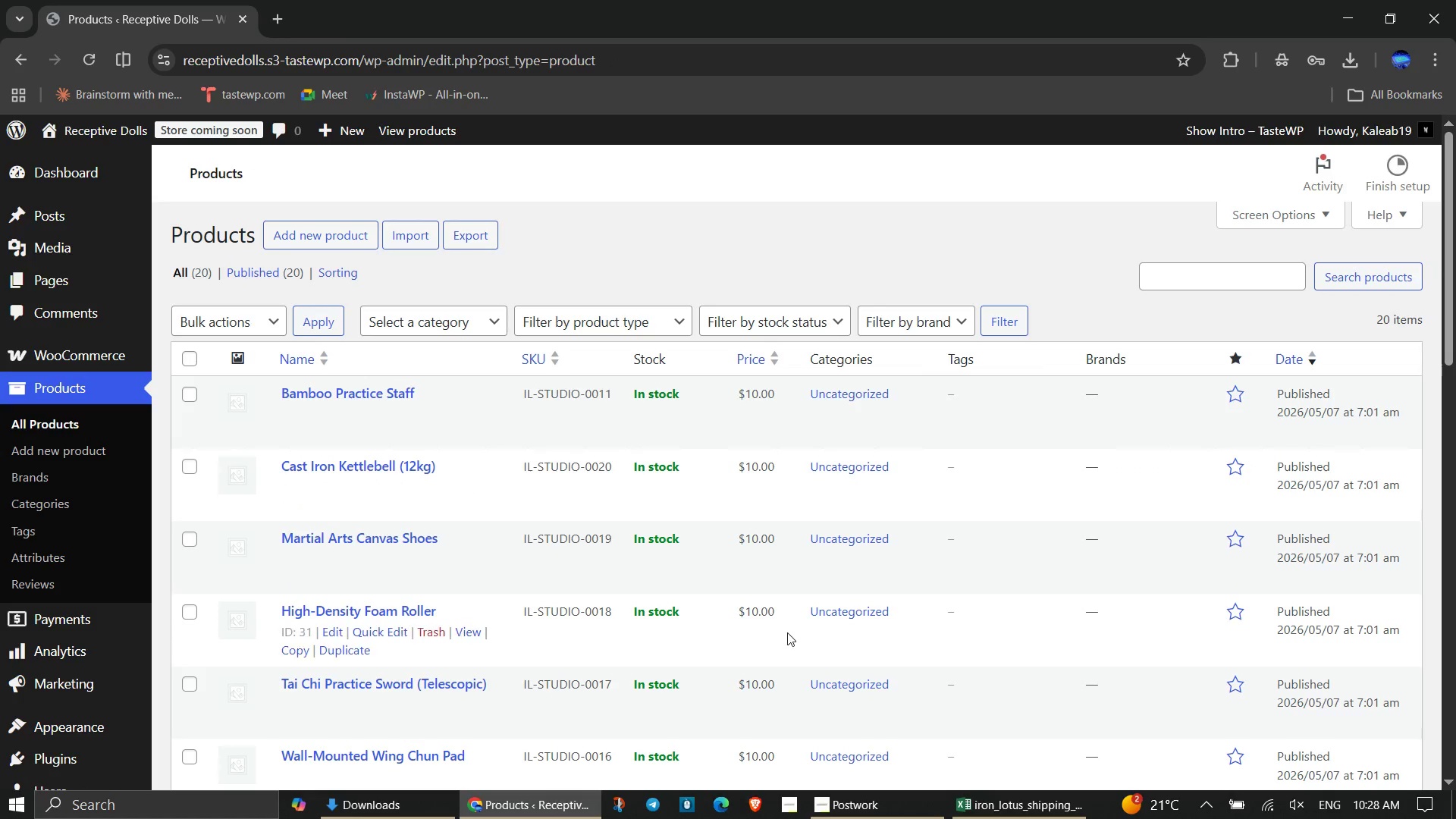 
wait(5.81)
 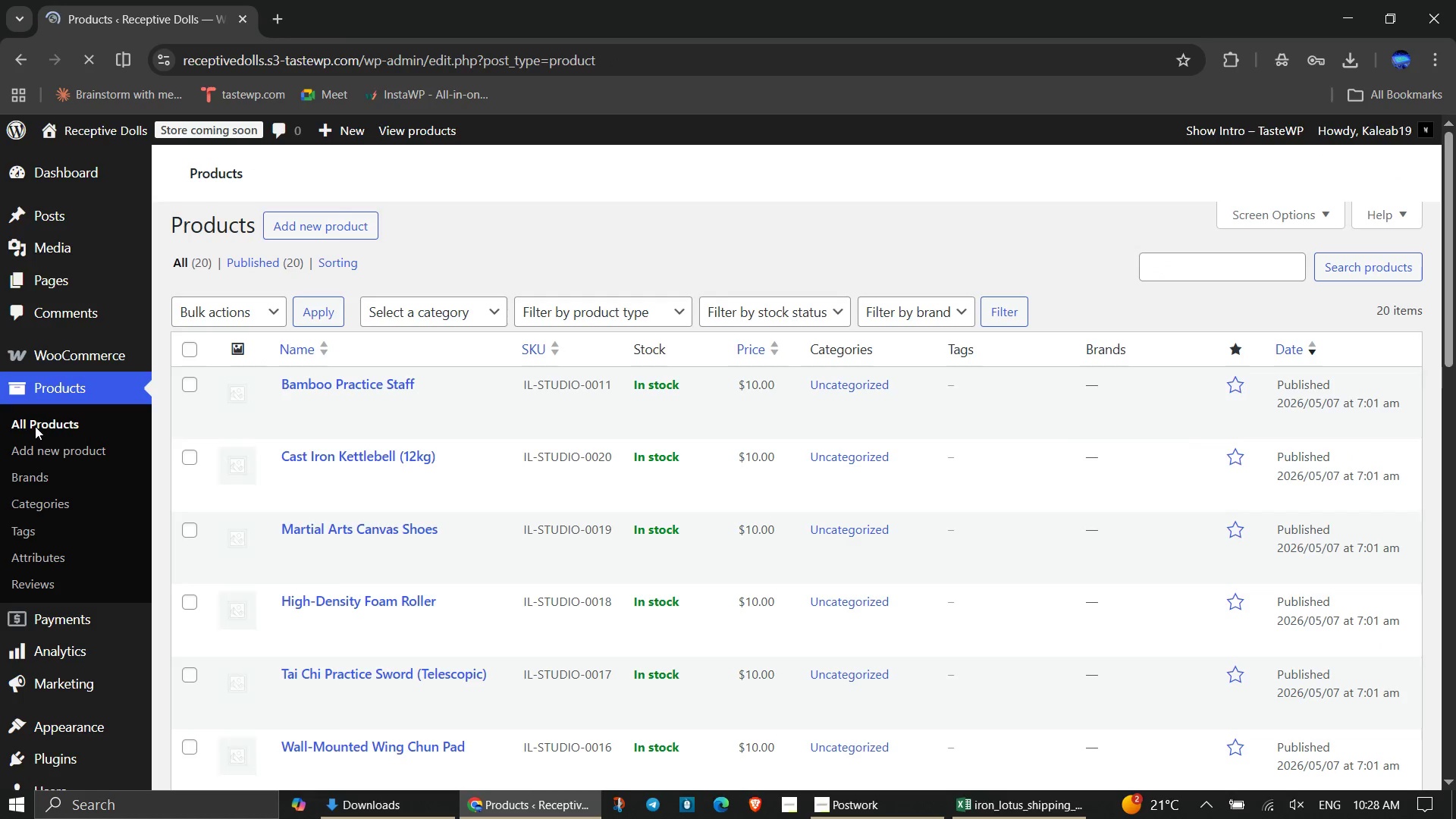 
left_click([856, 795])